 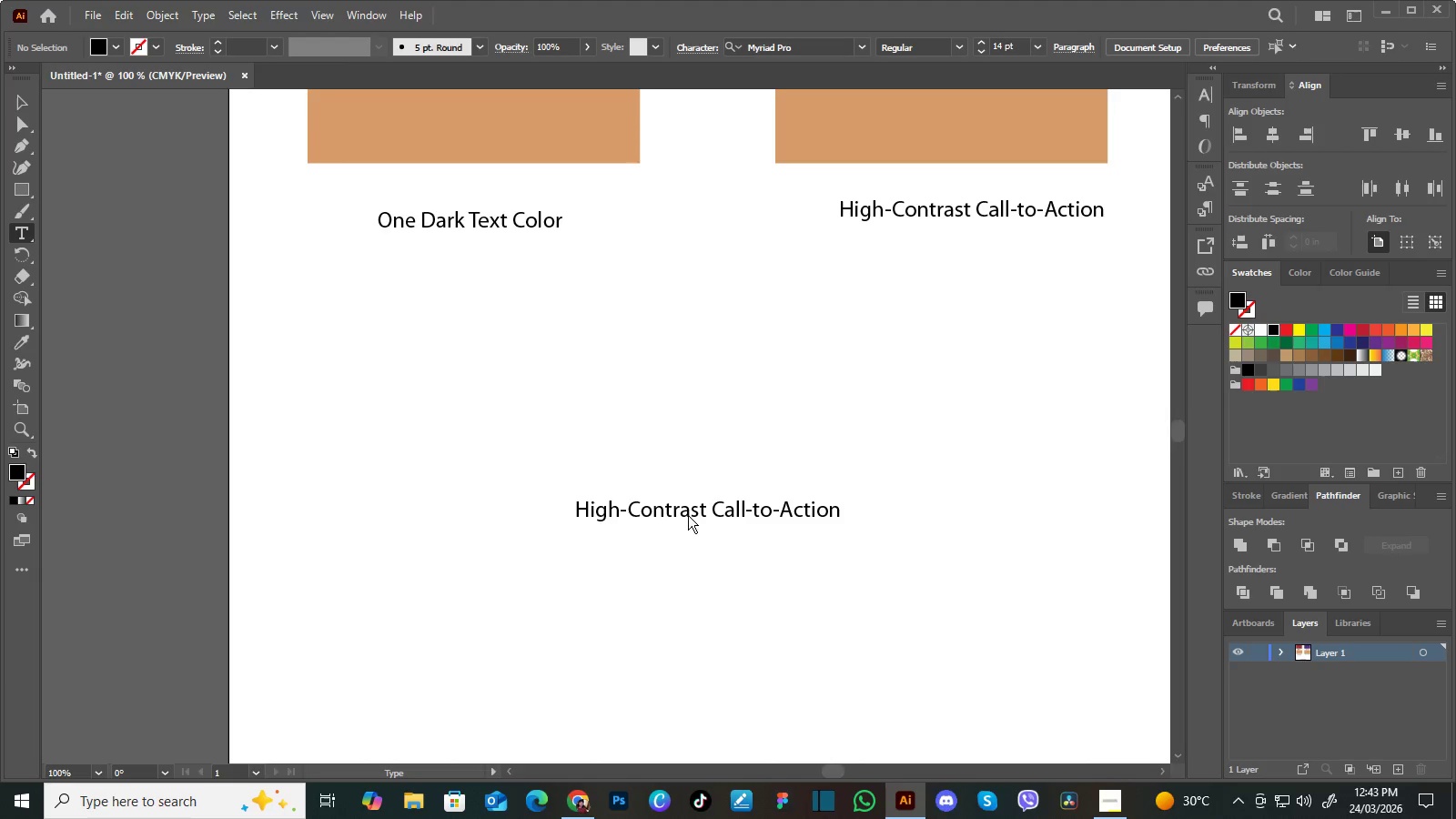 
left_click_drag(start_coordinate=[577, 508], to_coordinate=[928, 535])
 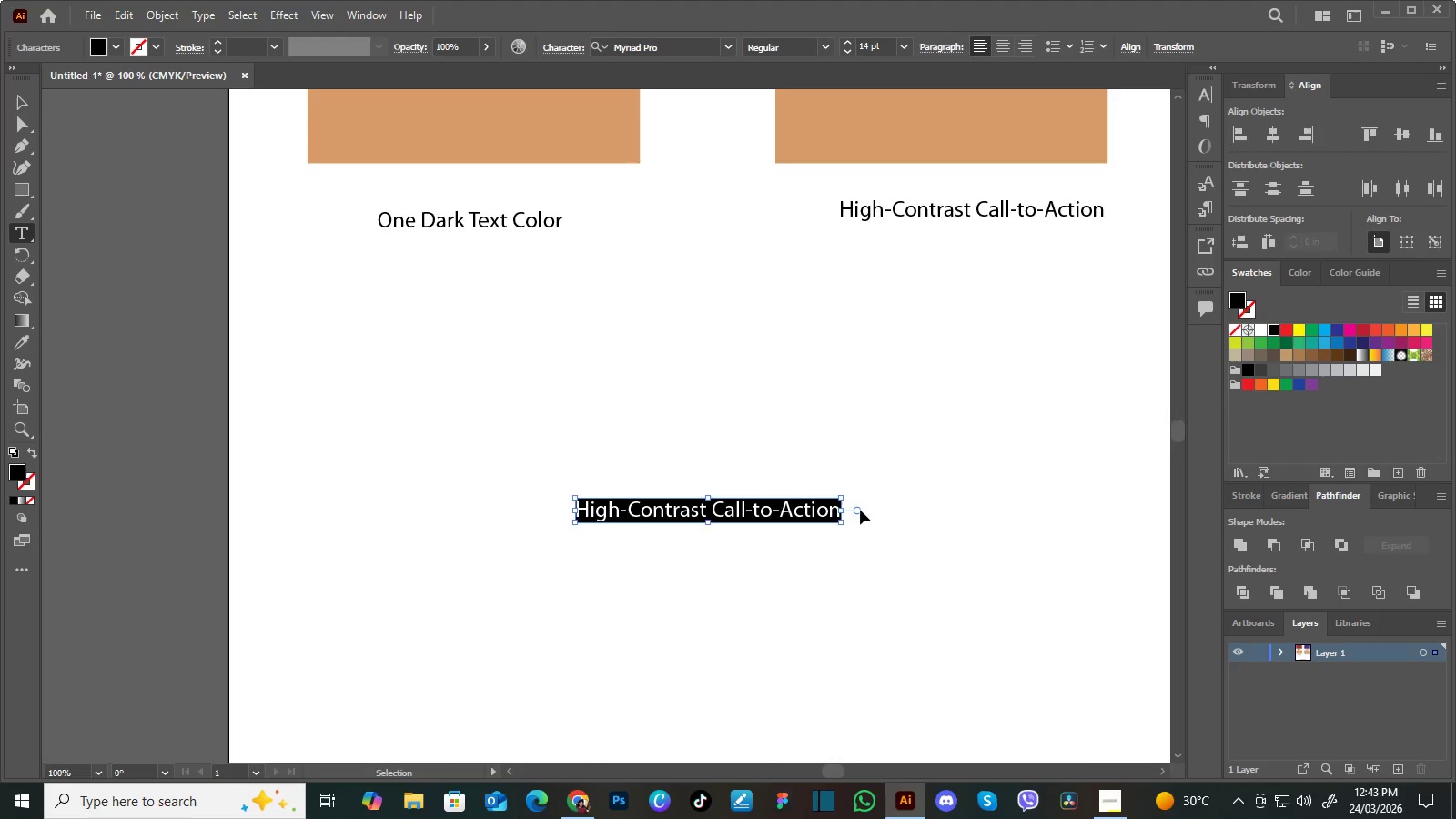 
key(Control+V)
 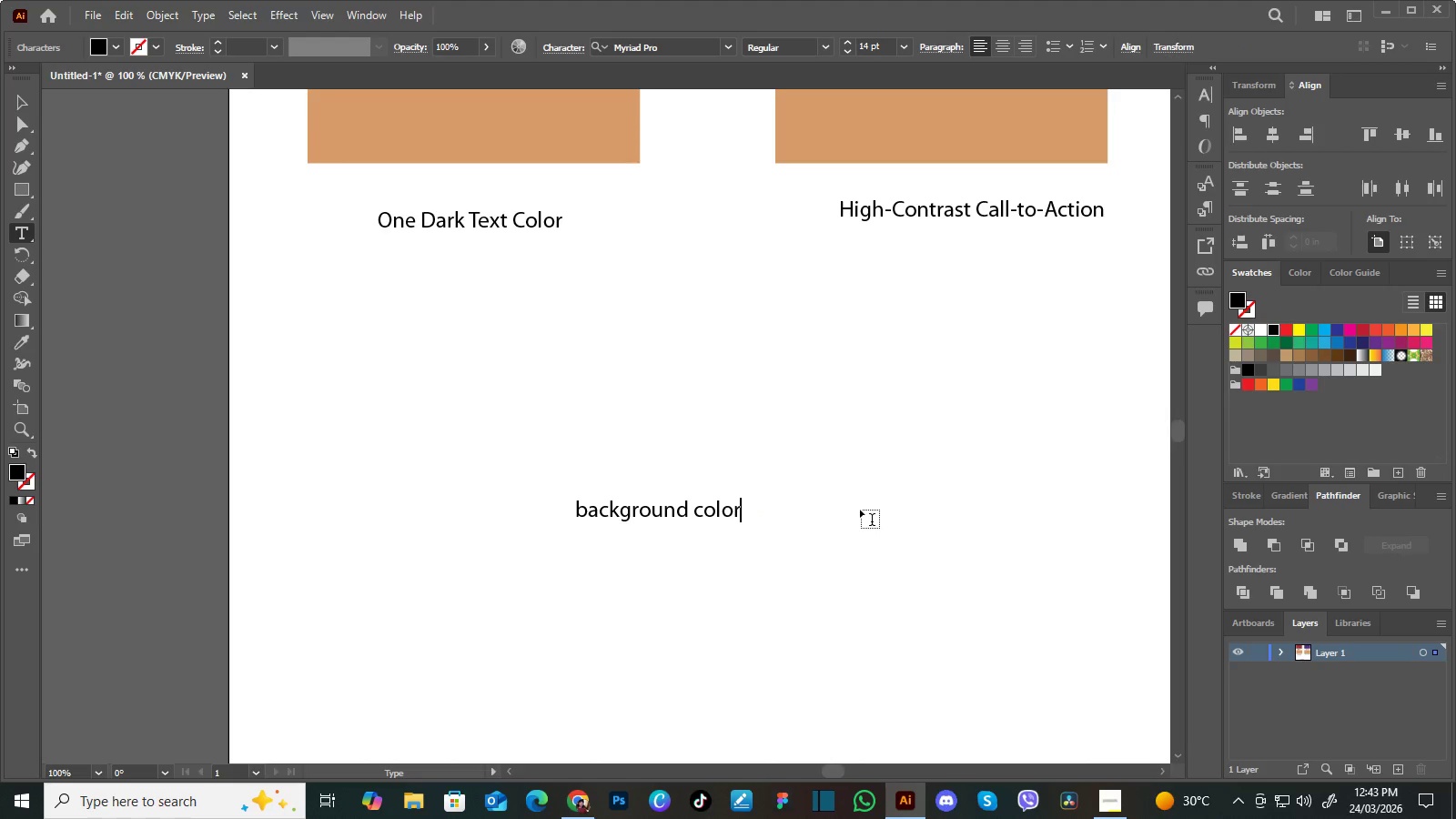 
key(ArrowLeft)
 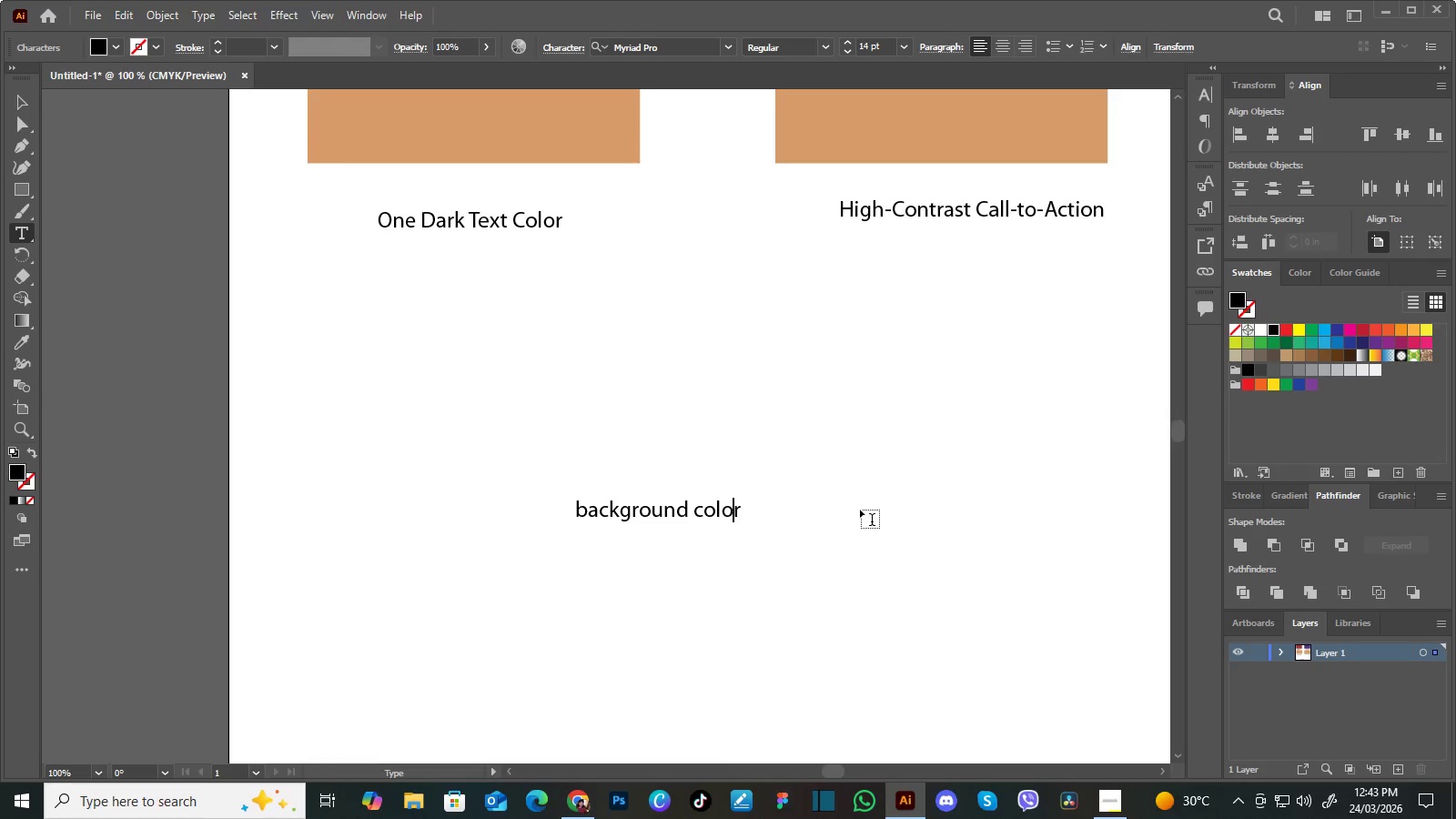 
hold_key(key=ArrowLeft, duration=1.19)
 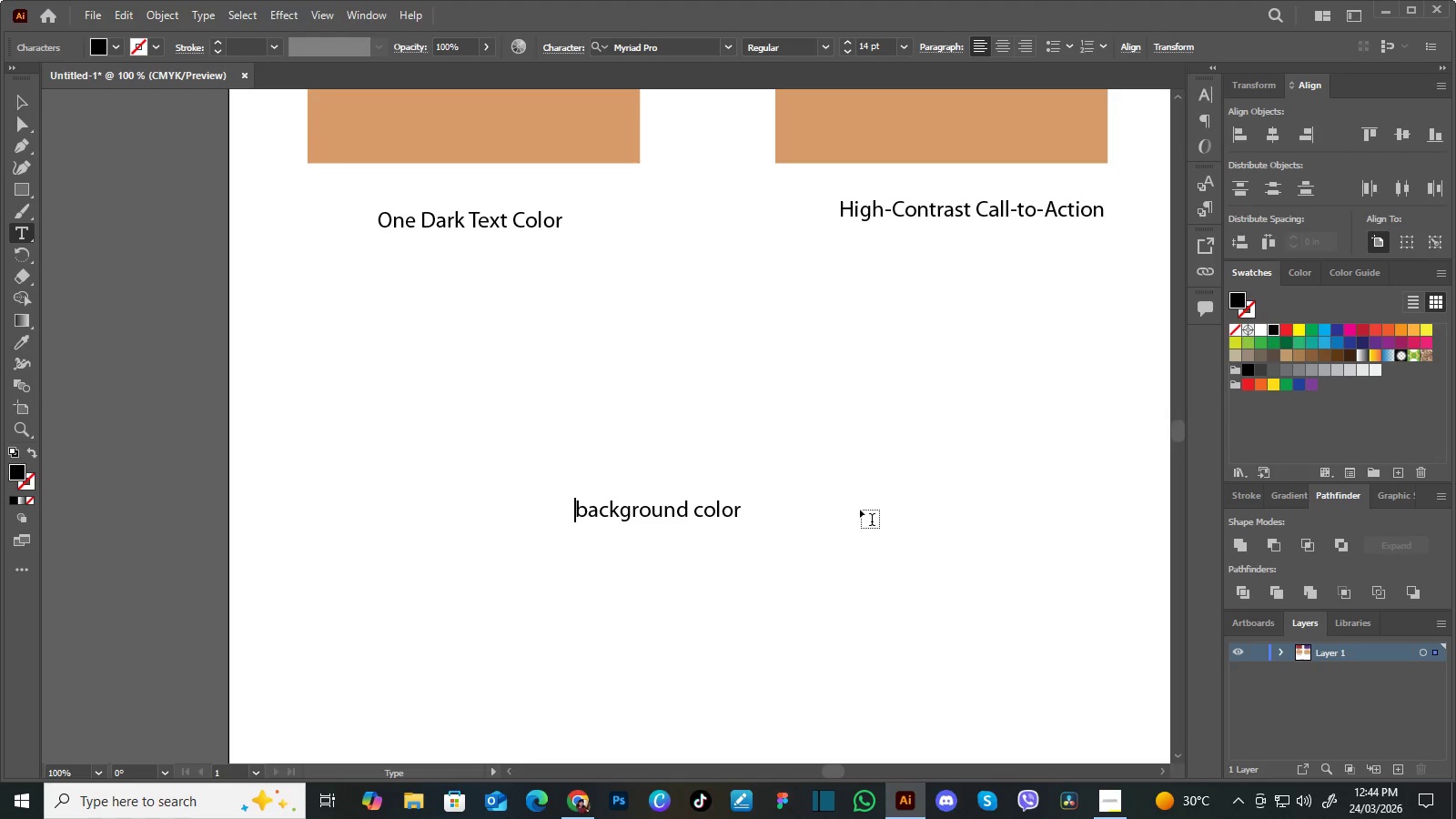 
key(ArrowRight)
 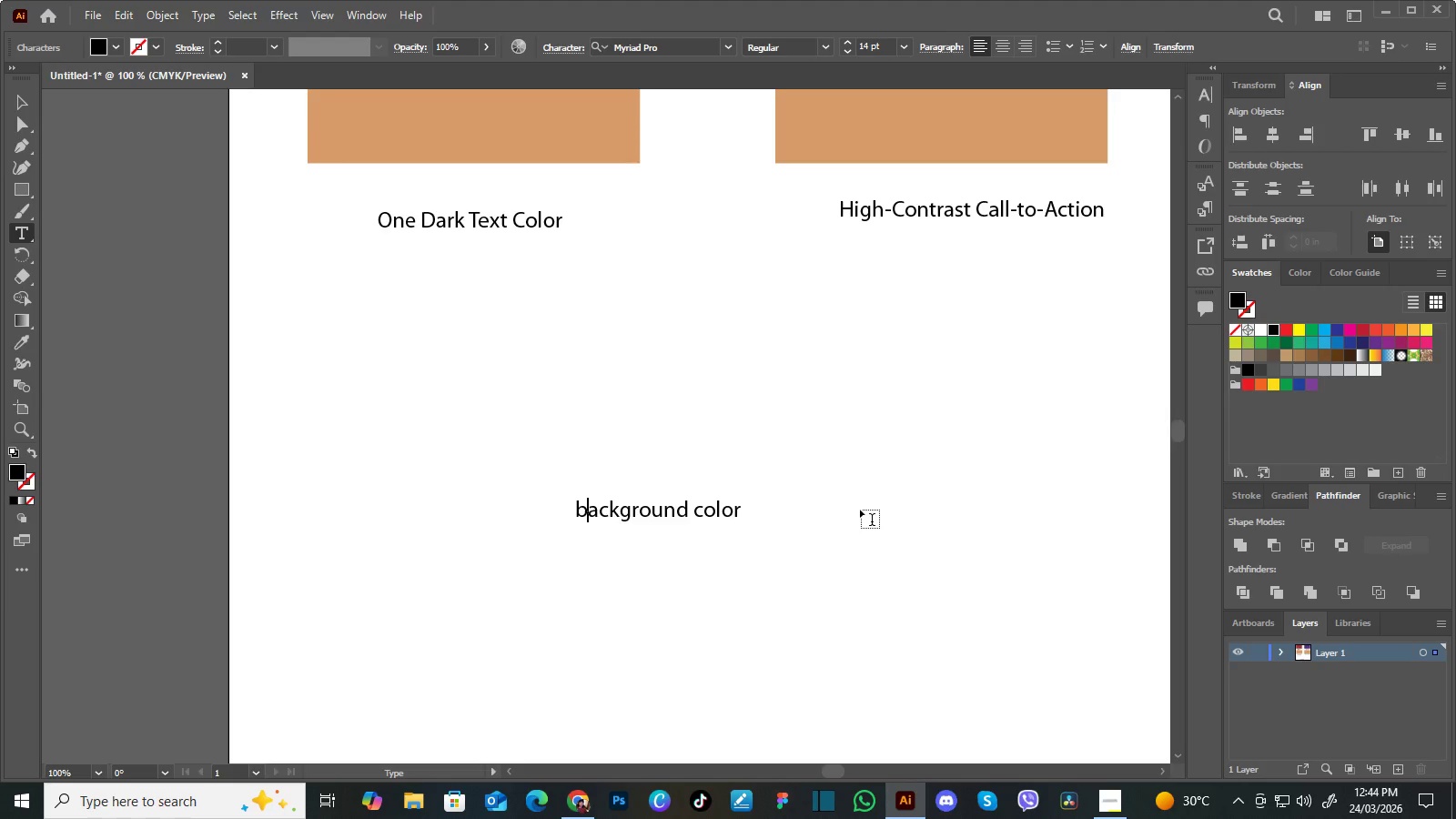 
key(Backspace)
 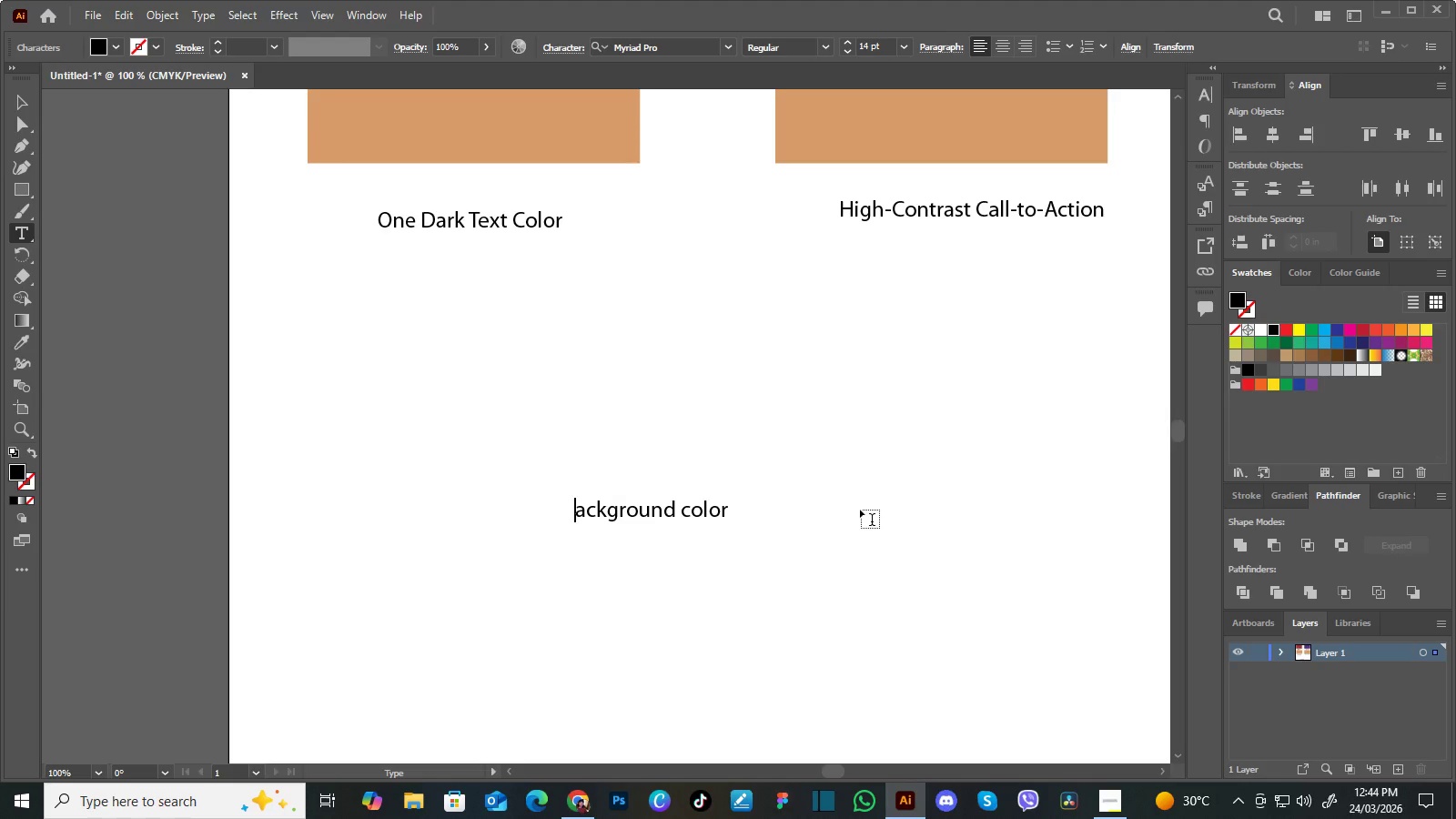 
key(Shift+ShiftLeft)
 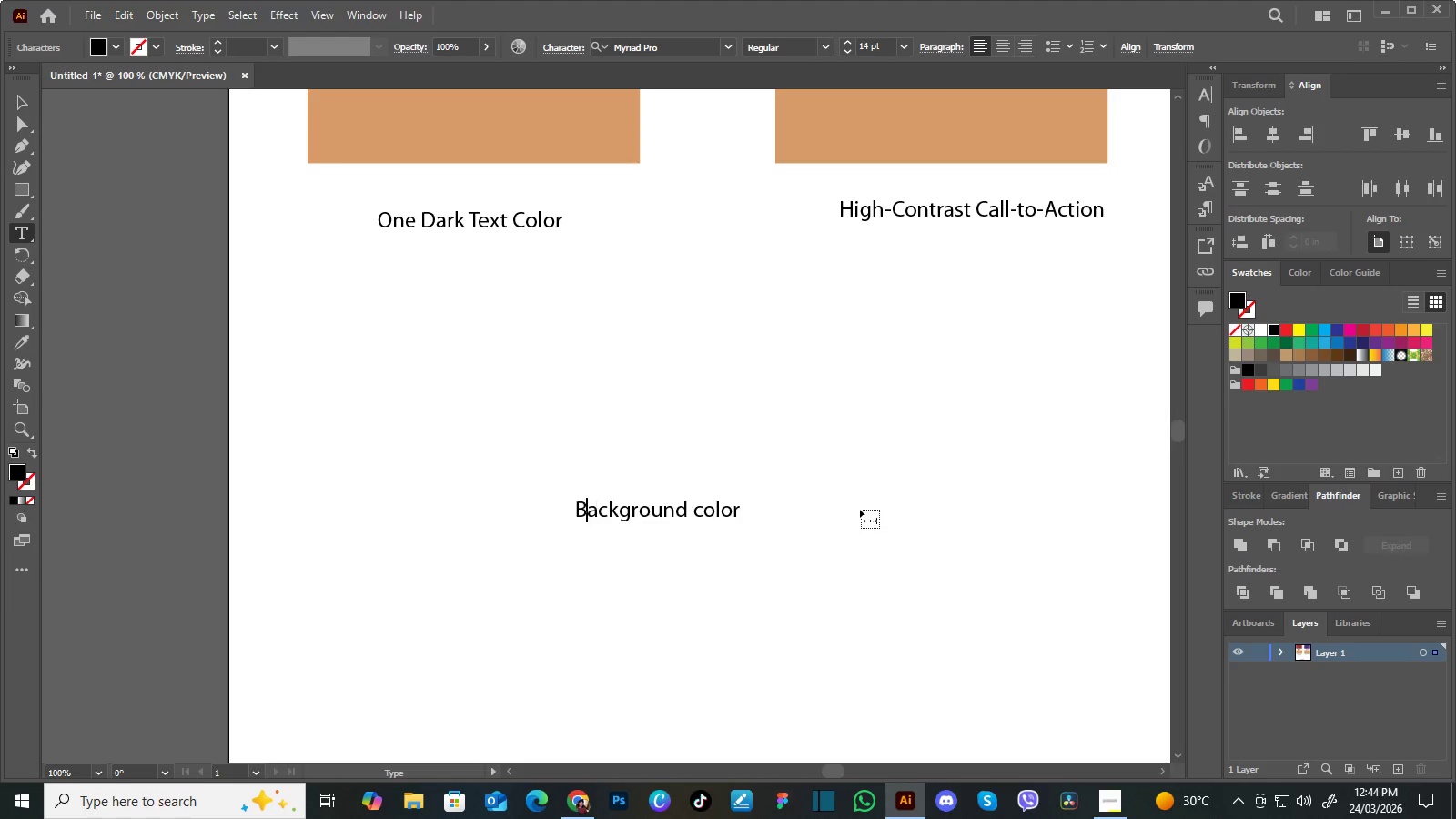 
key(Shift+B)
 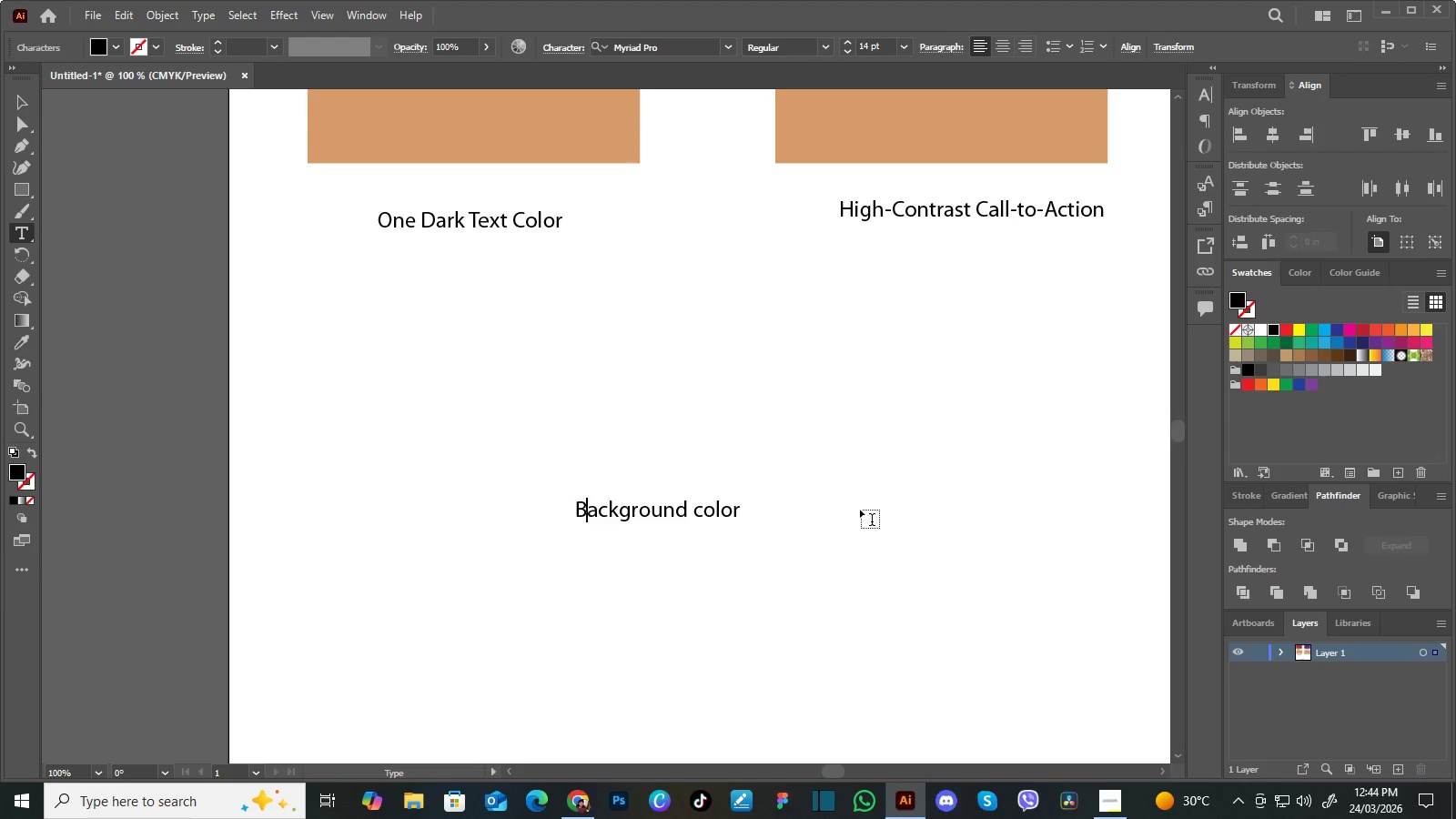 
key(ArrowRight)
 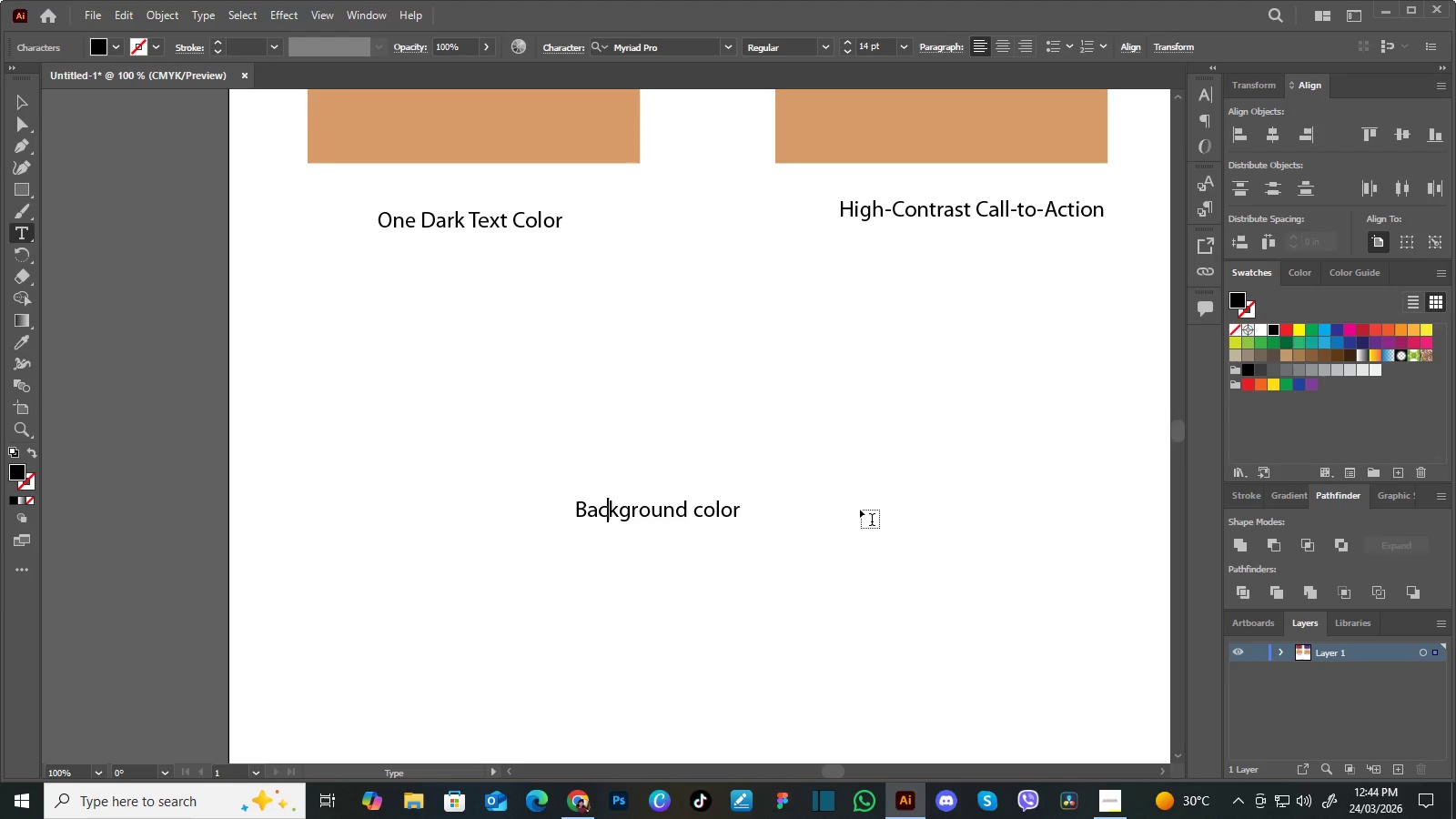 
hold_key(key=ArrowRight, duration=0.86)
 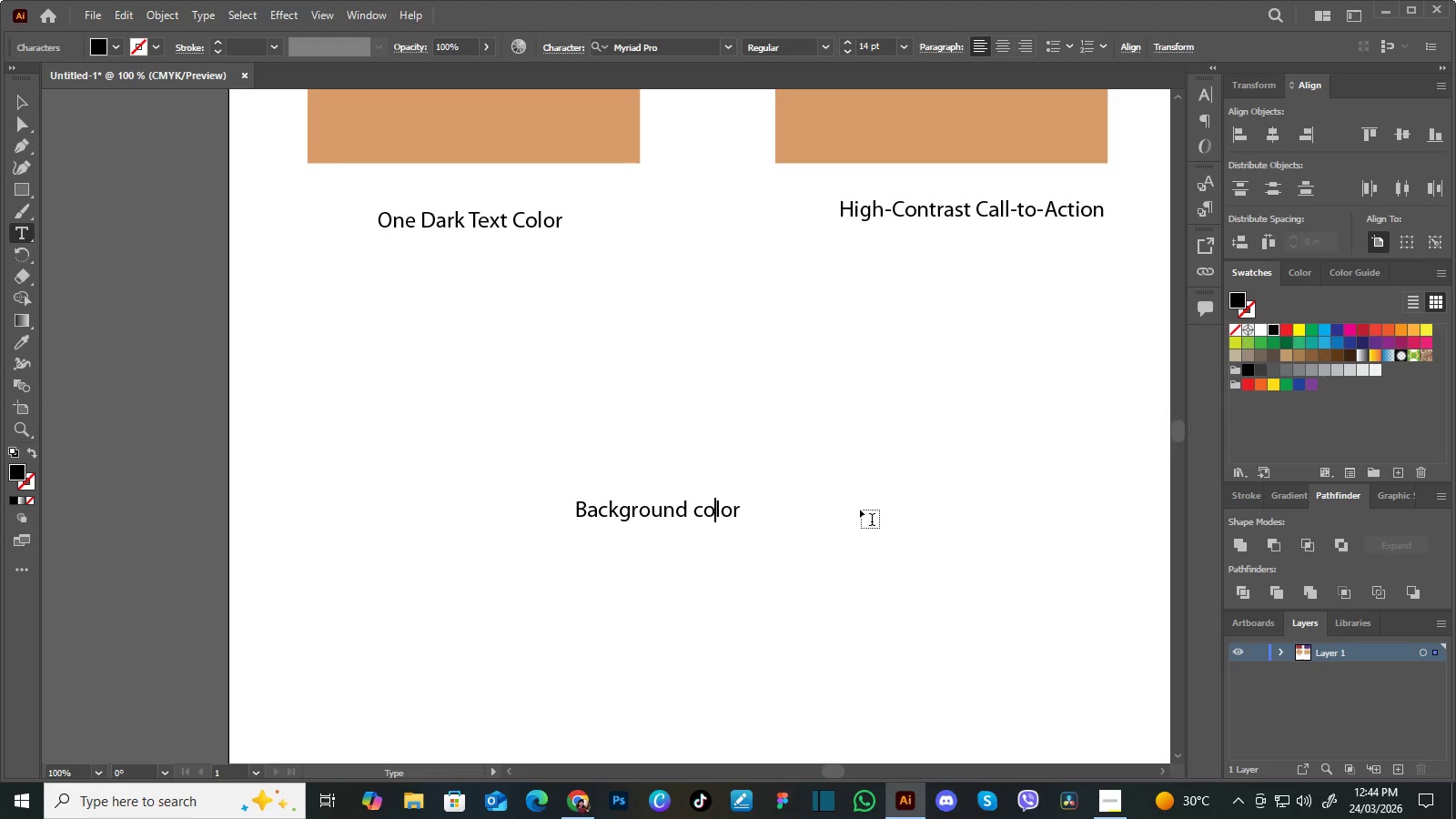 
key(ArrowLeft)
 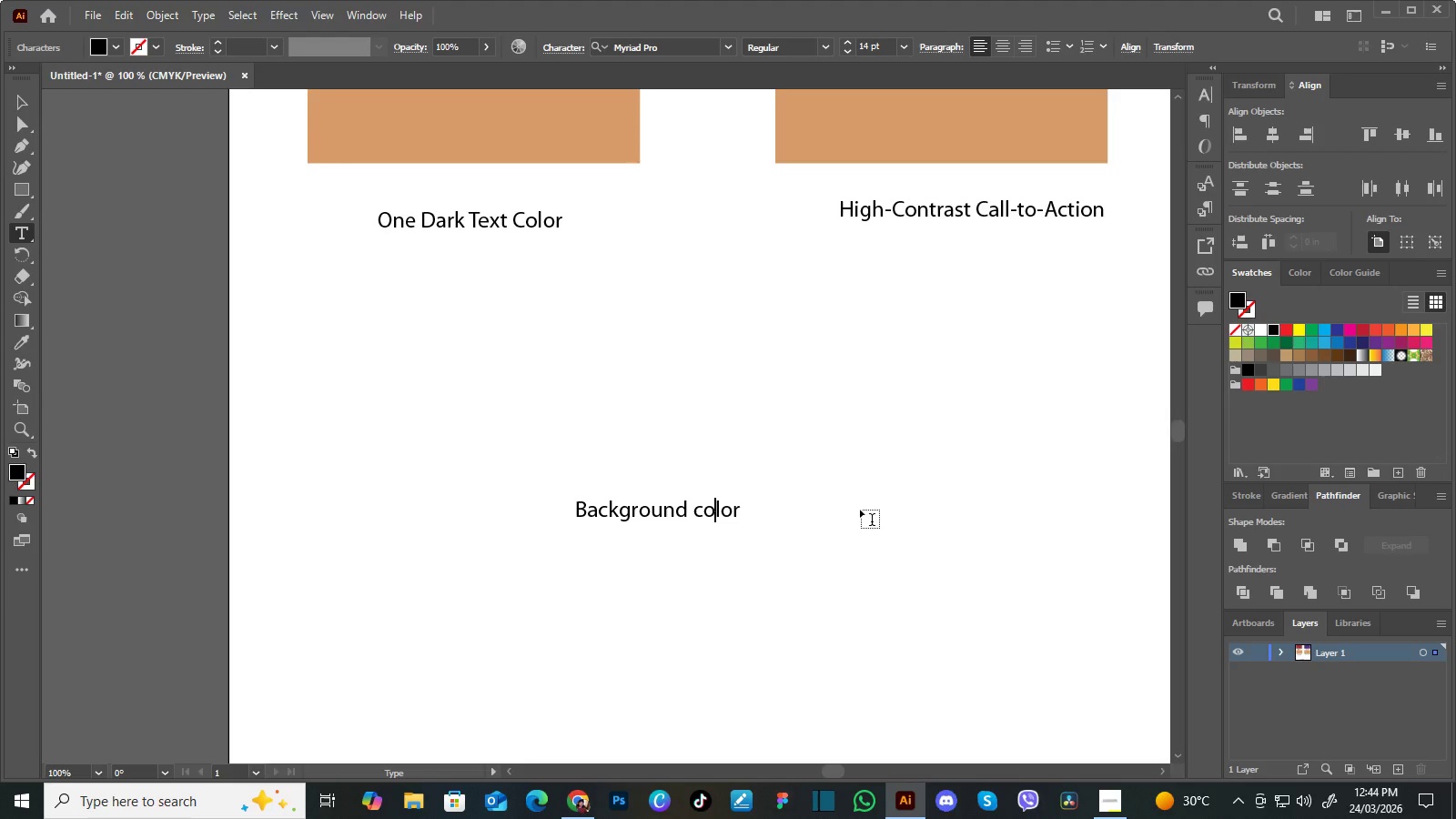 
key(ArrowLeft)
 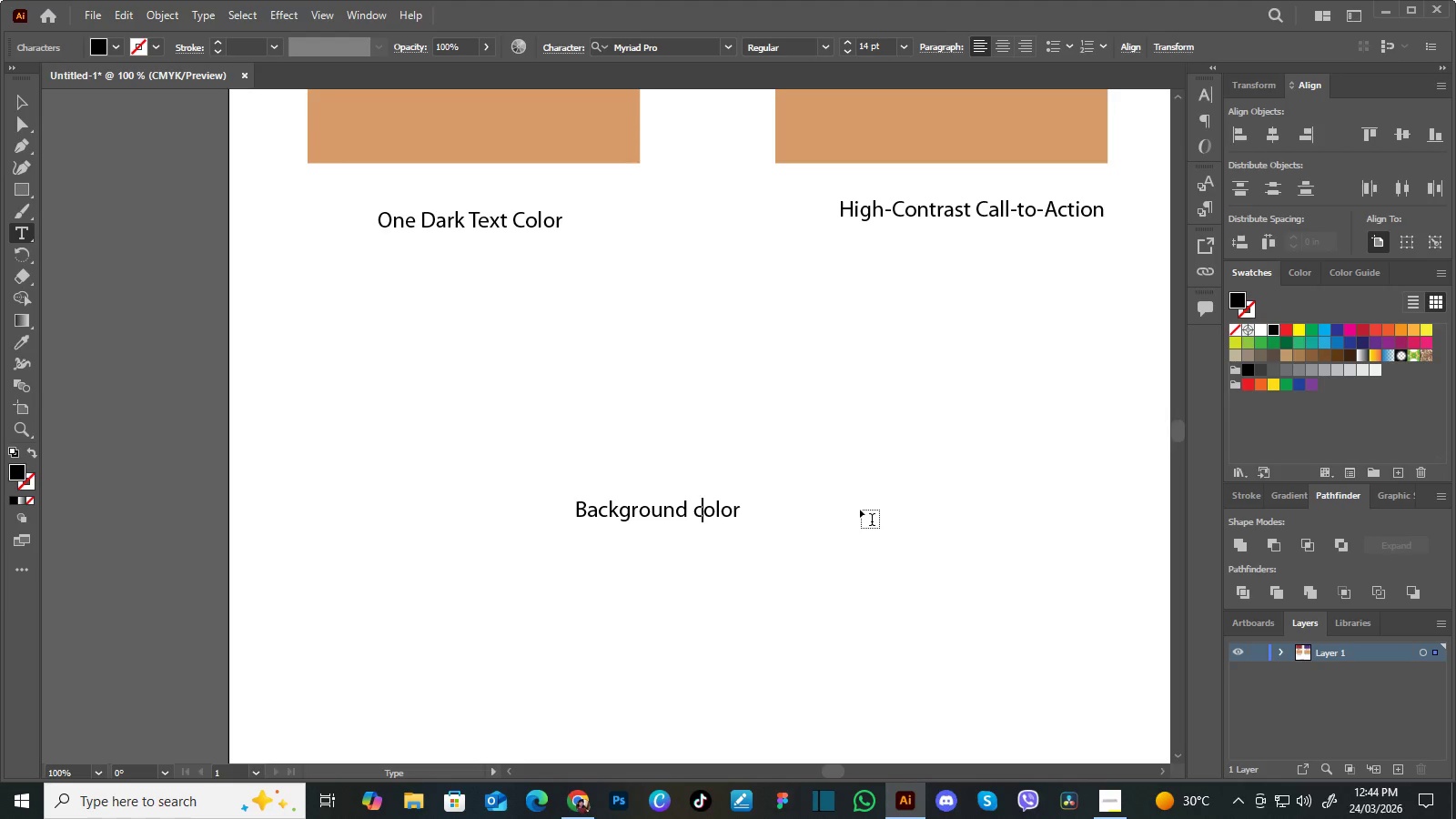 
key(ArrowLeft)
 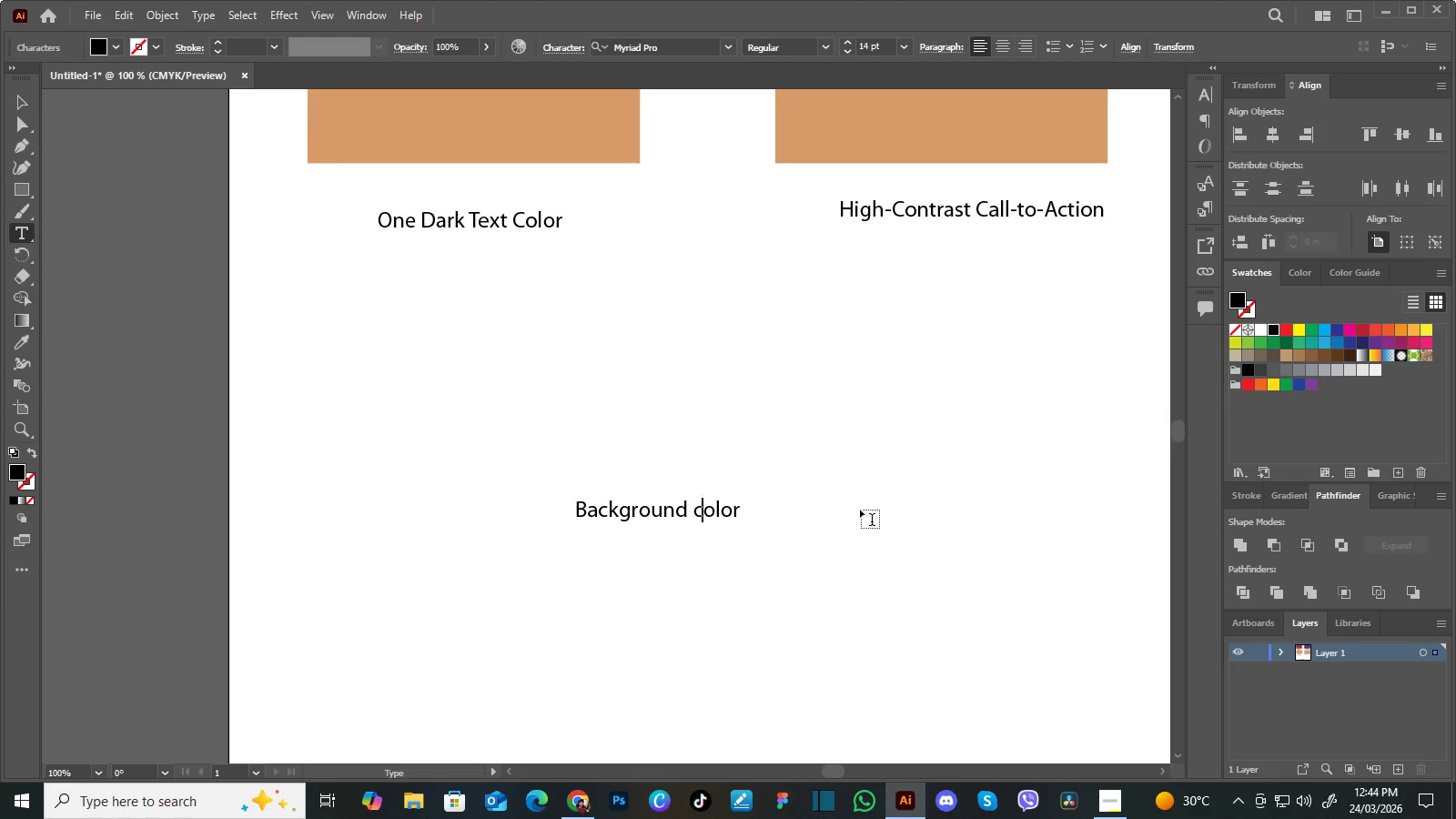 
key(ArrowRight)
 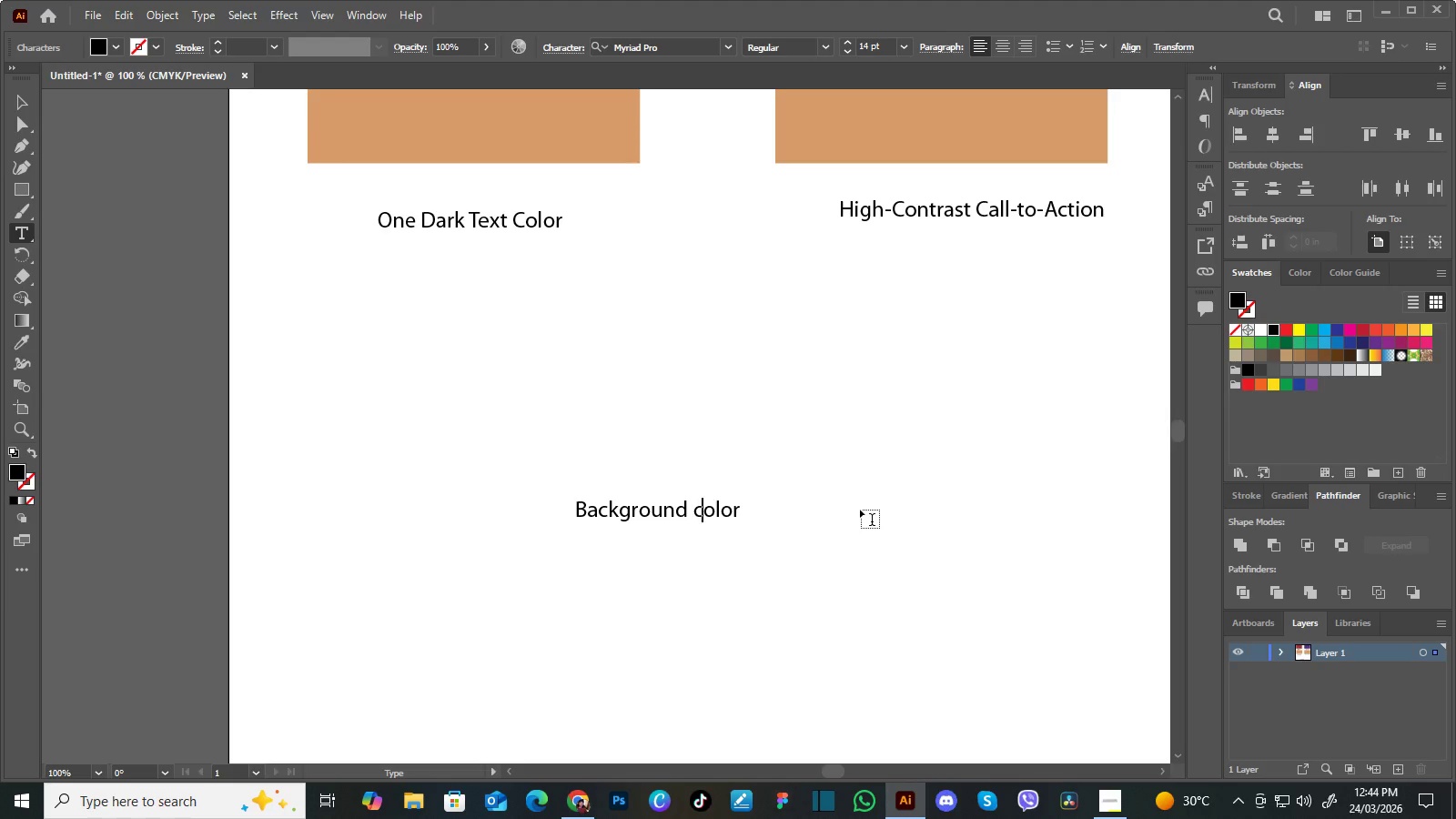 
key(Backspace)
 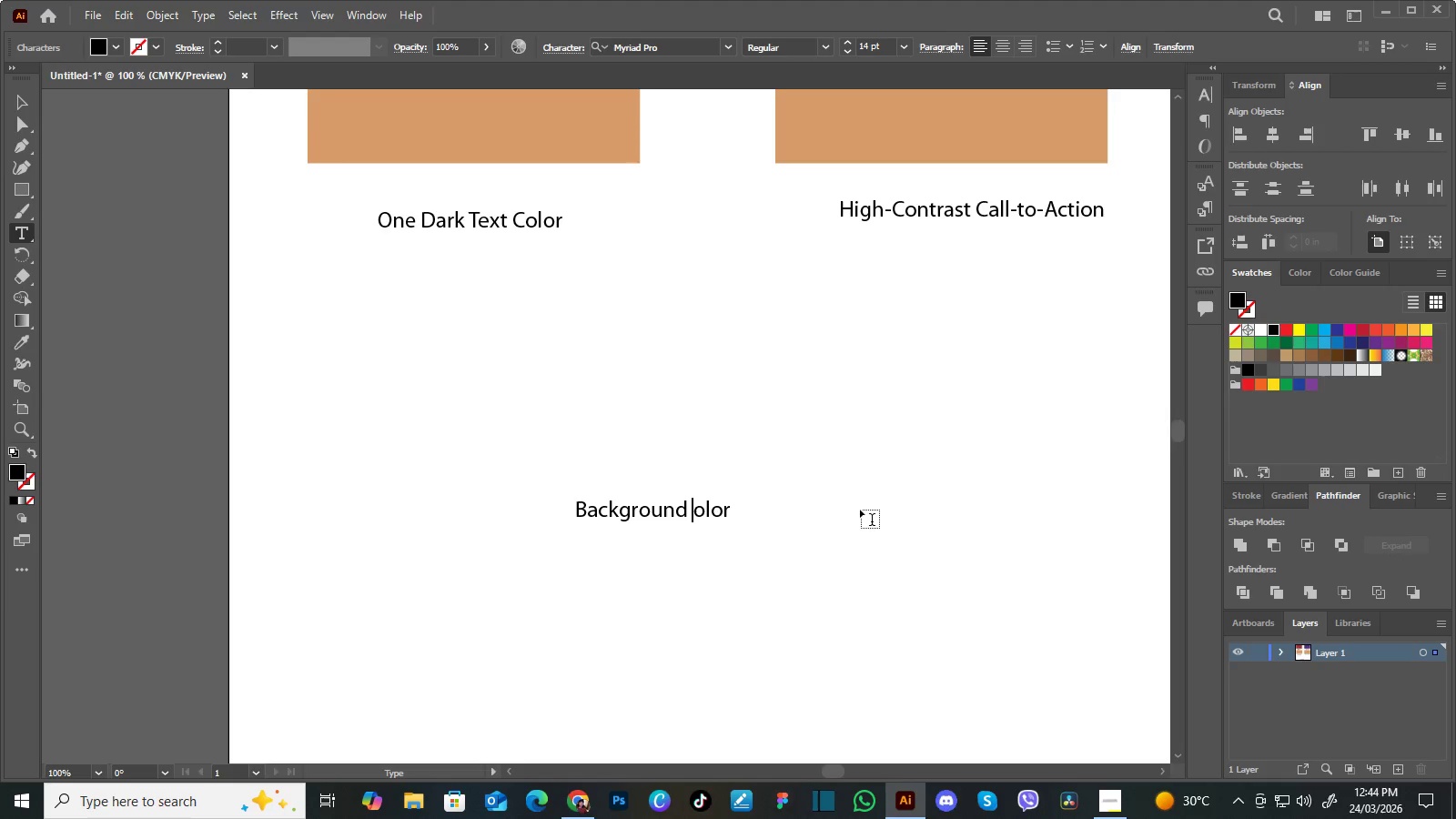 
key(Shift+V)
 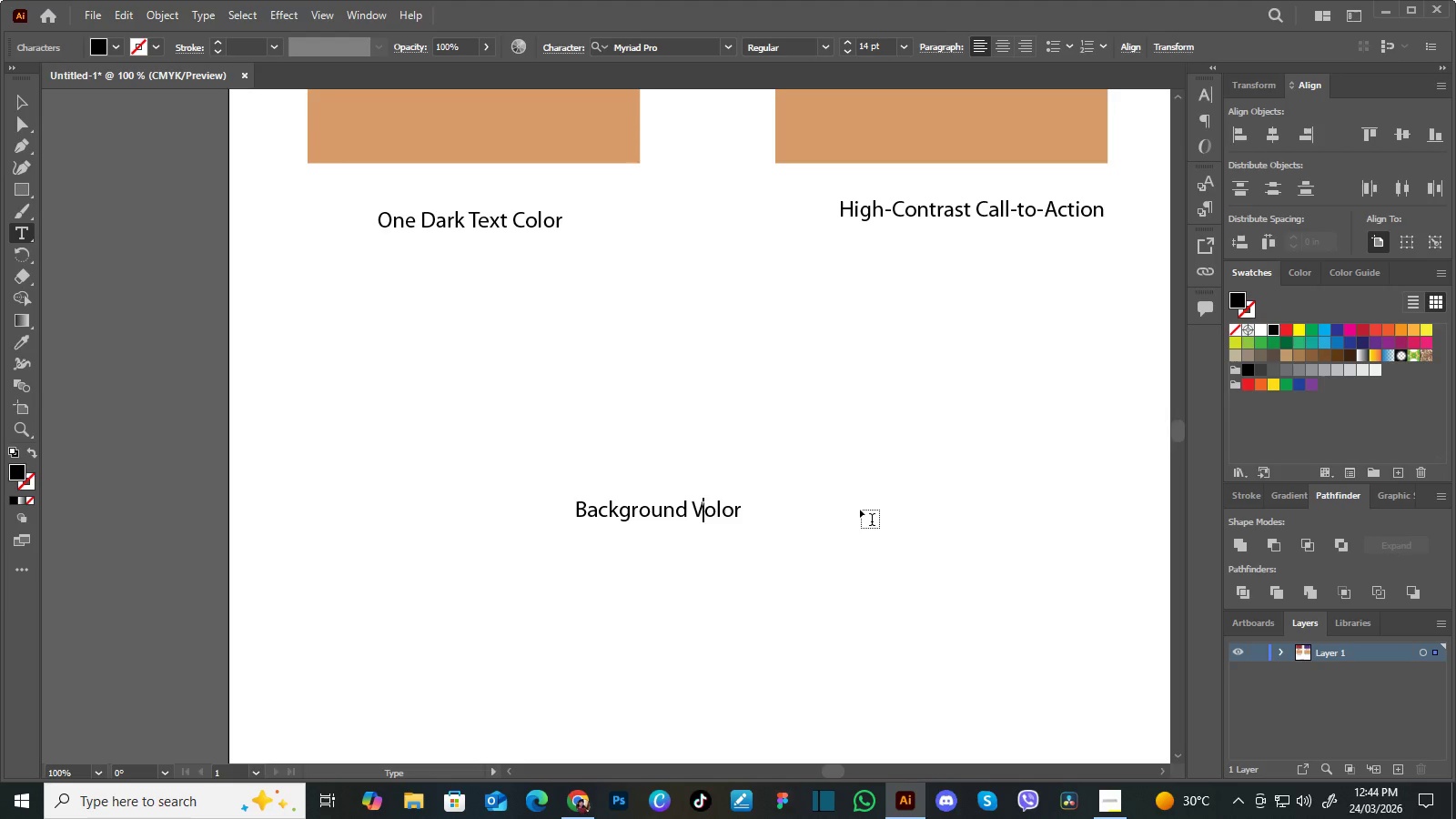 
key(Backspace)
 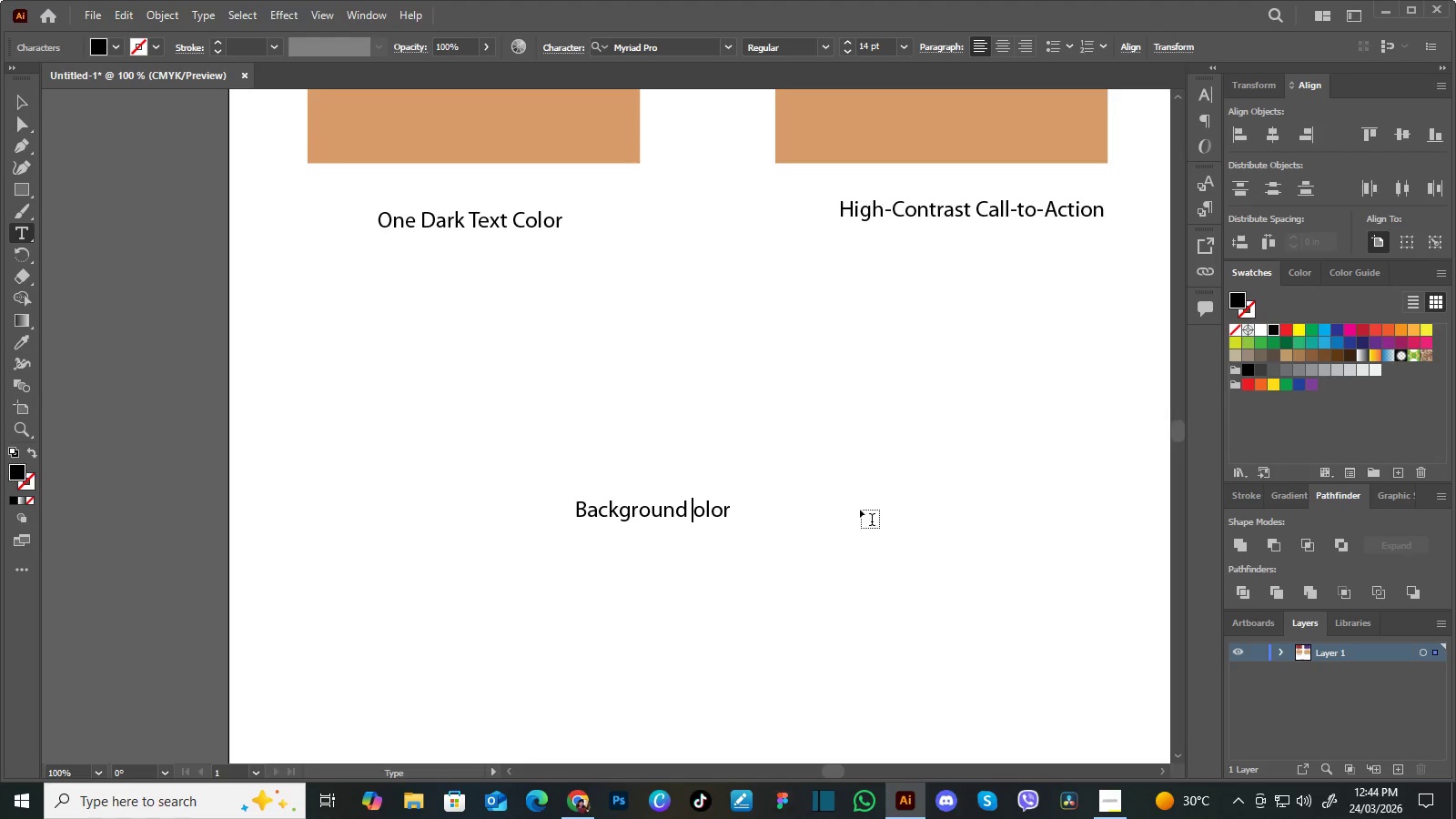 
key(Shift+C)
 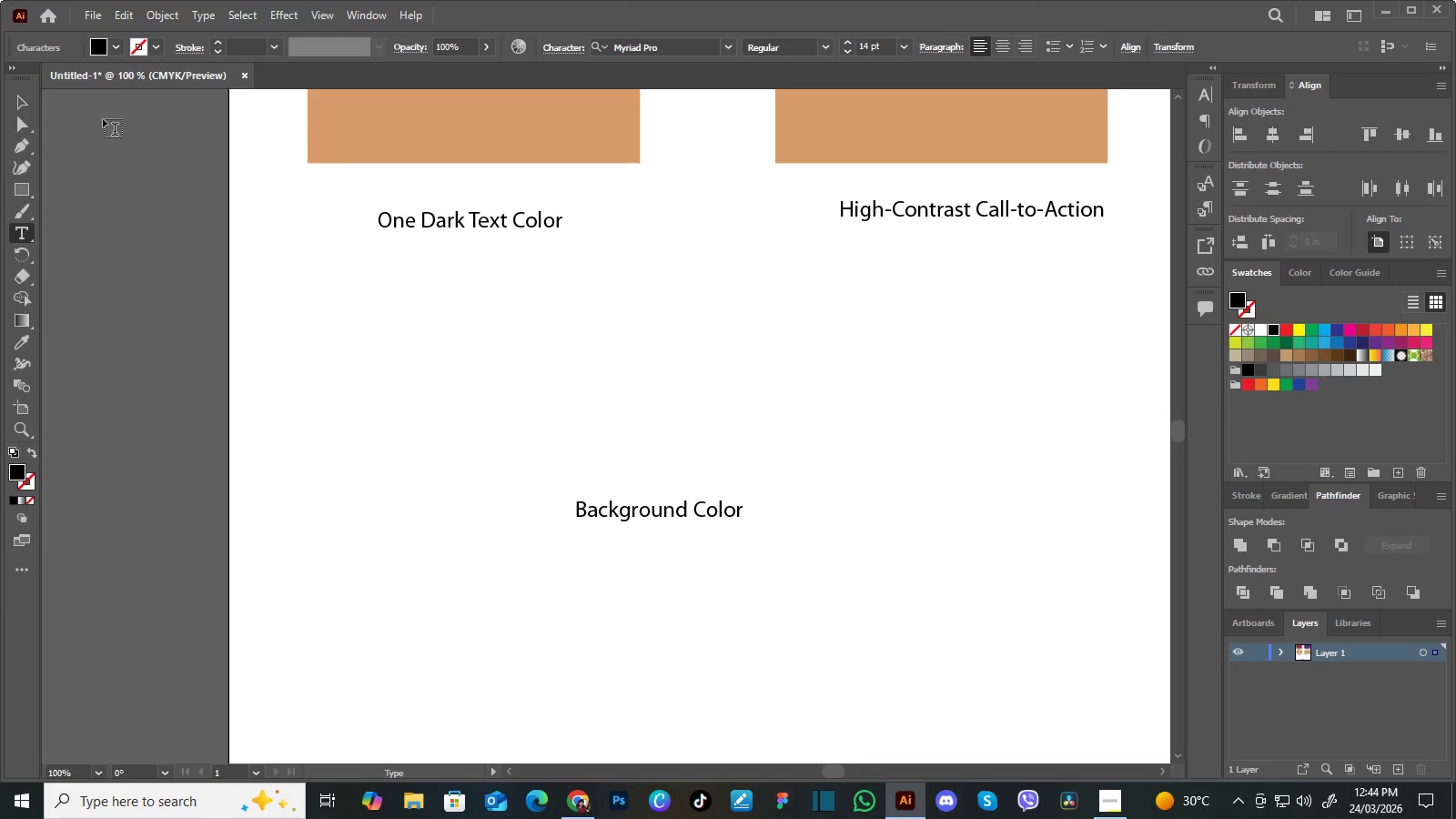 
left_click([30, 101])
 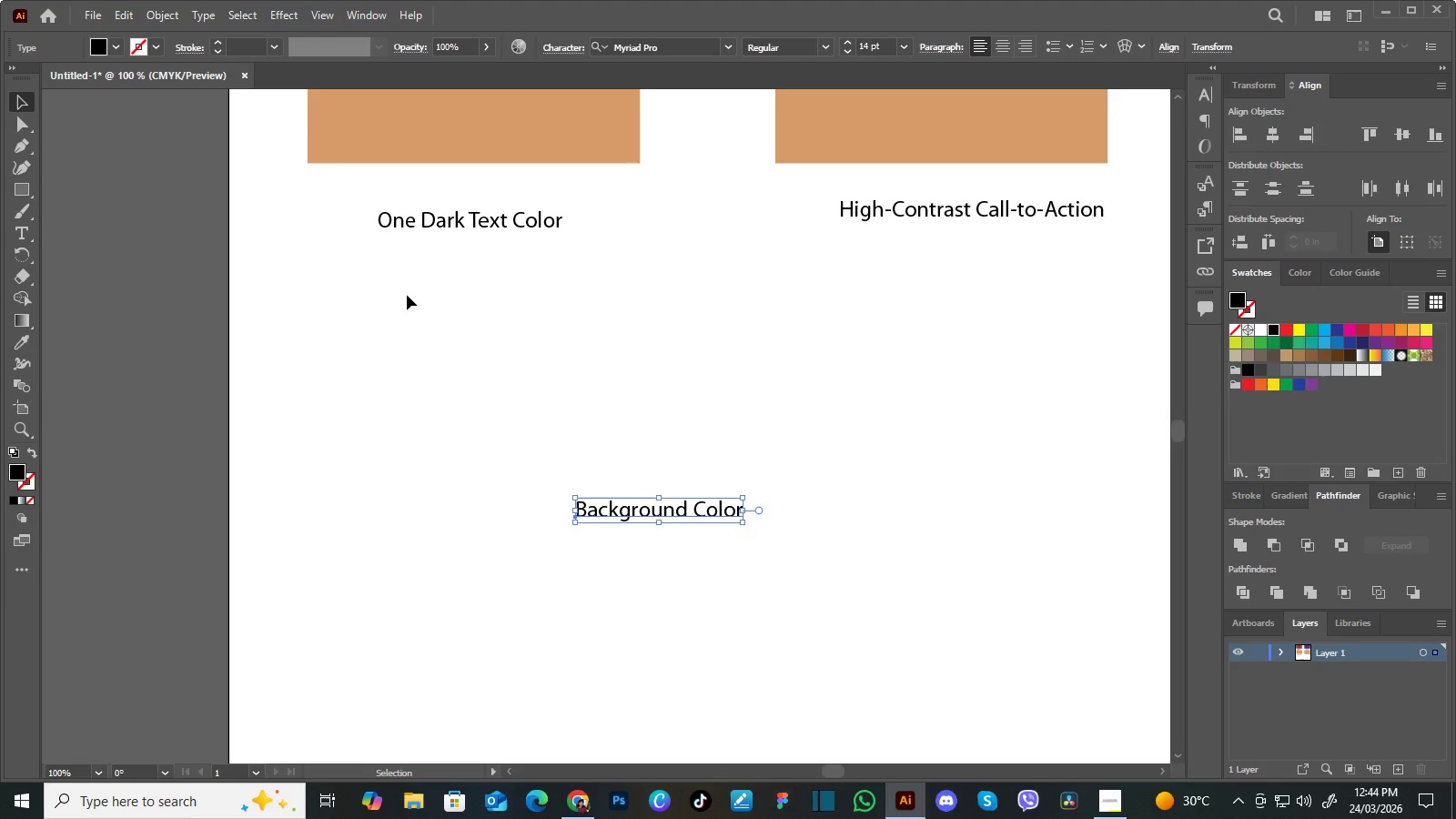 
left_click([409, 295])
 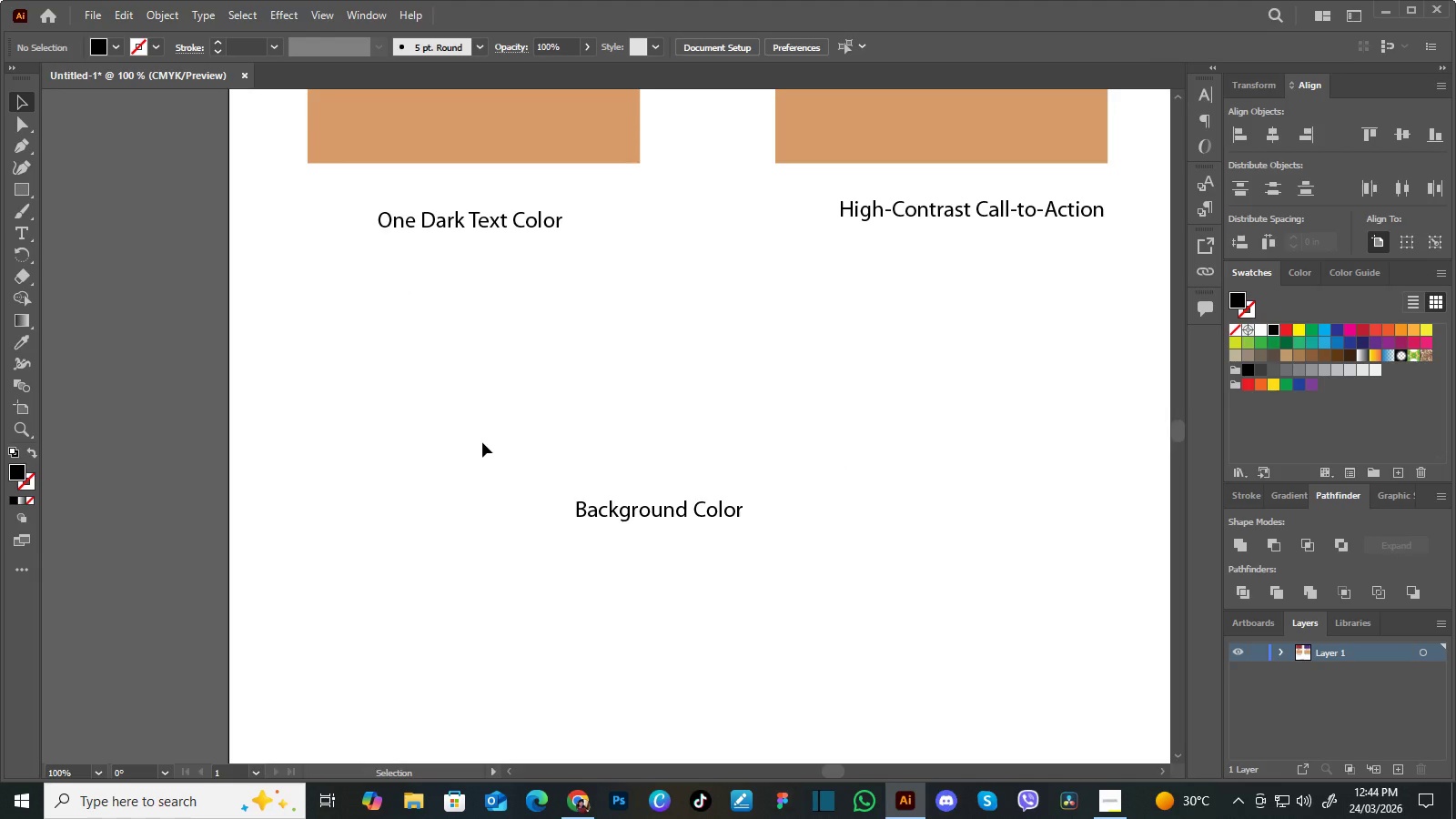 
key(Control+Minus)
 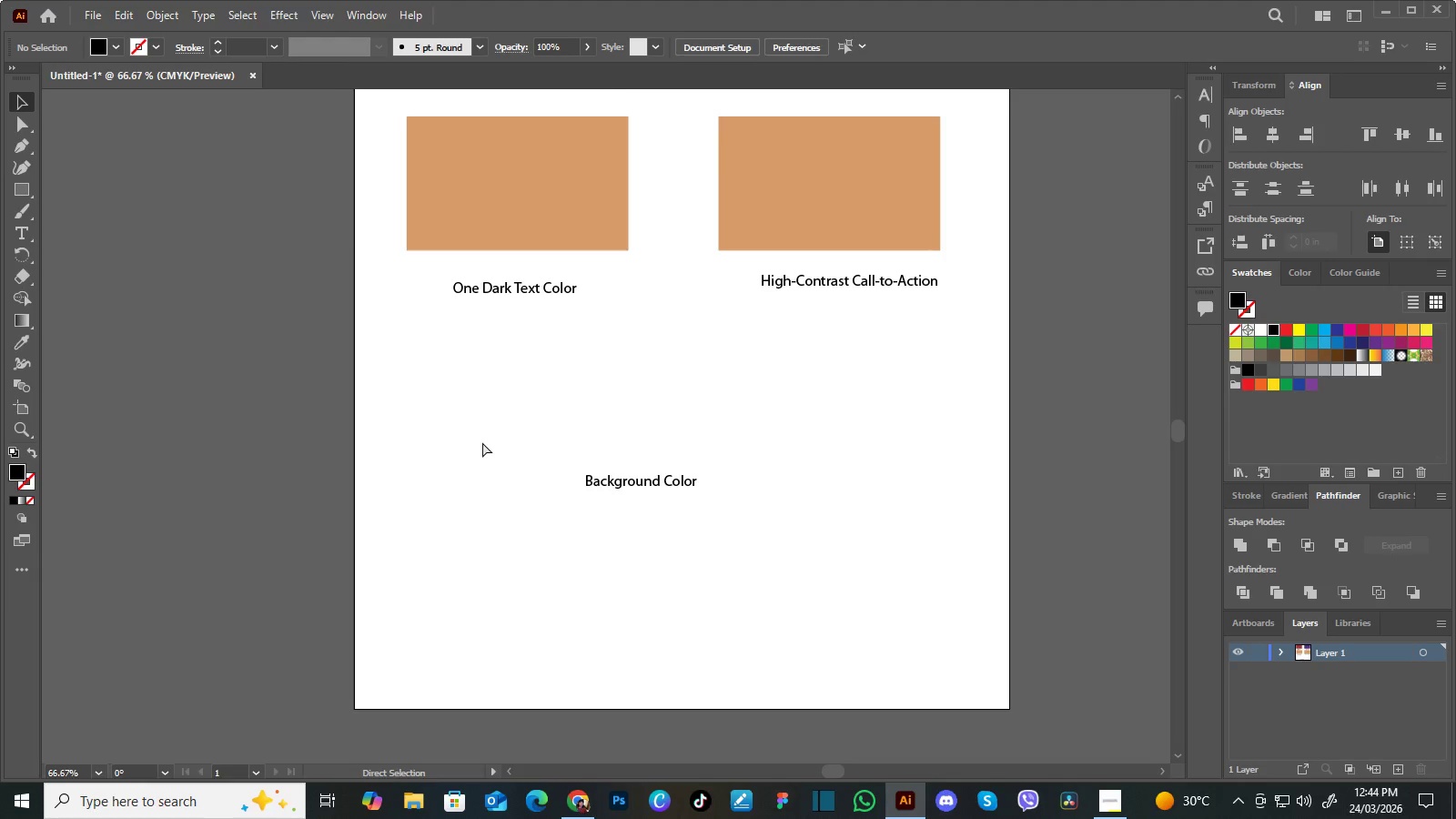 
key(Control+Minus)
 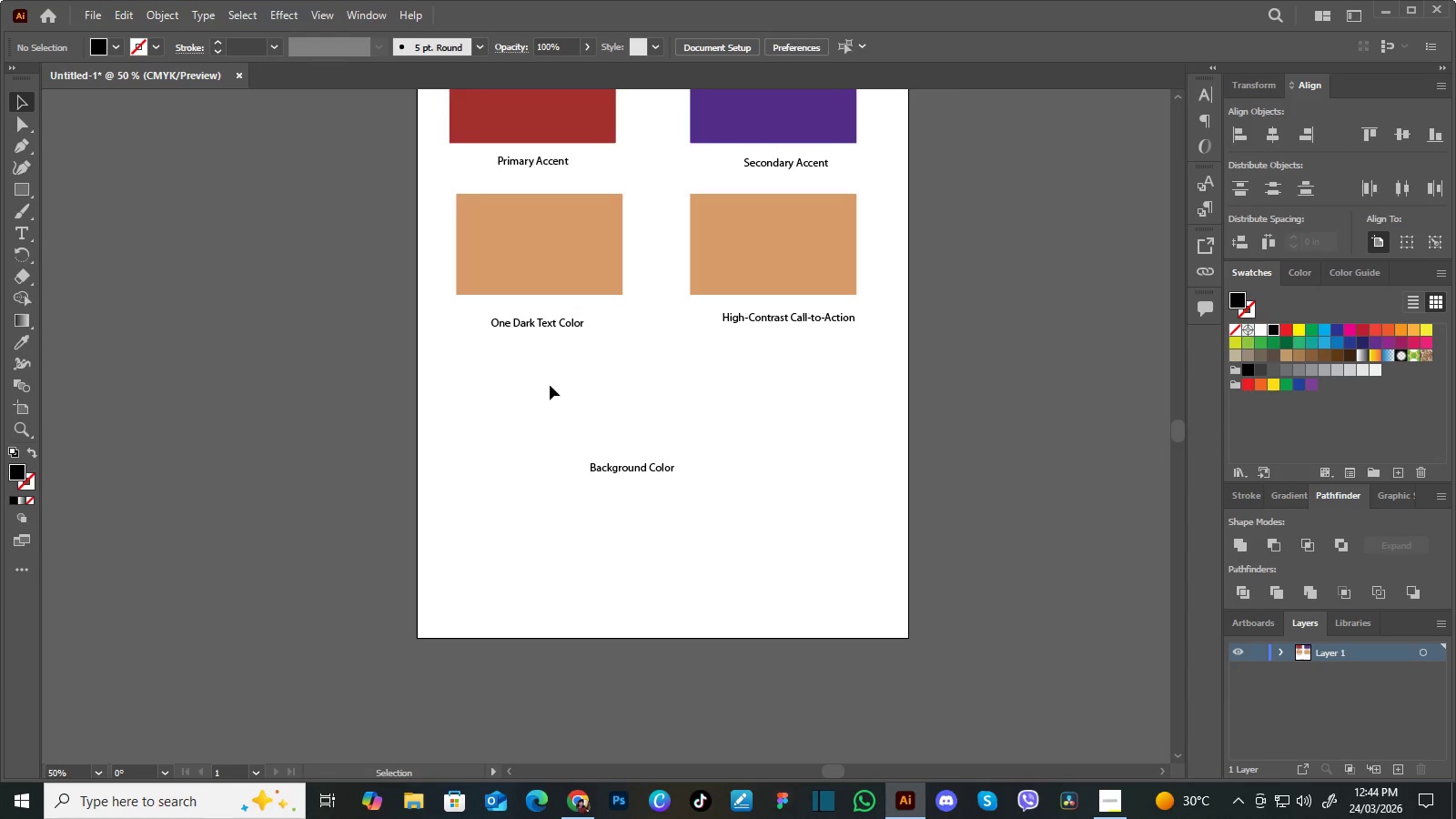 
hold_key(key=Space, duration=1.5)
 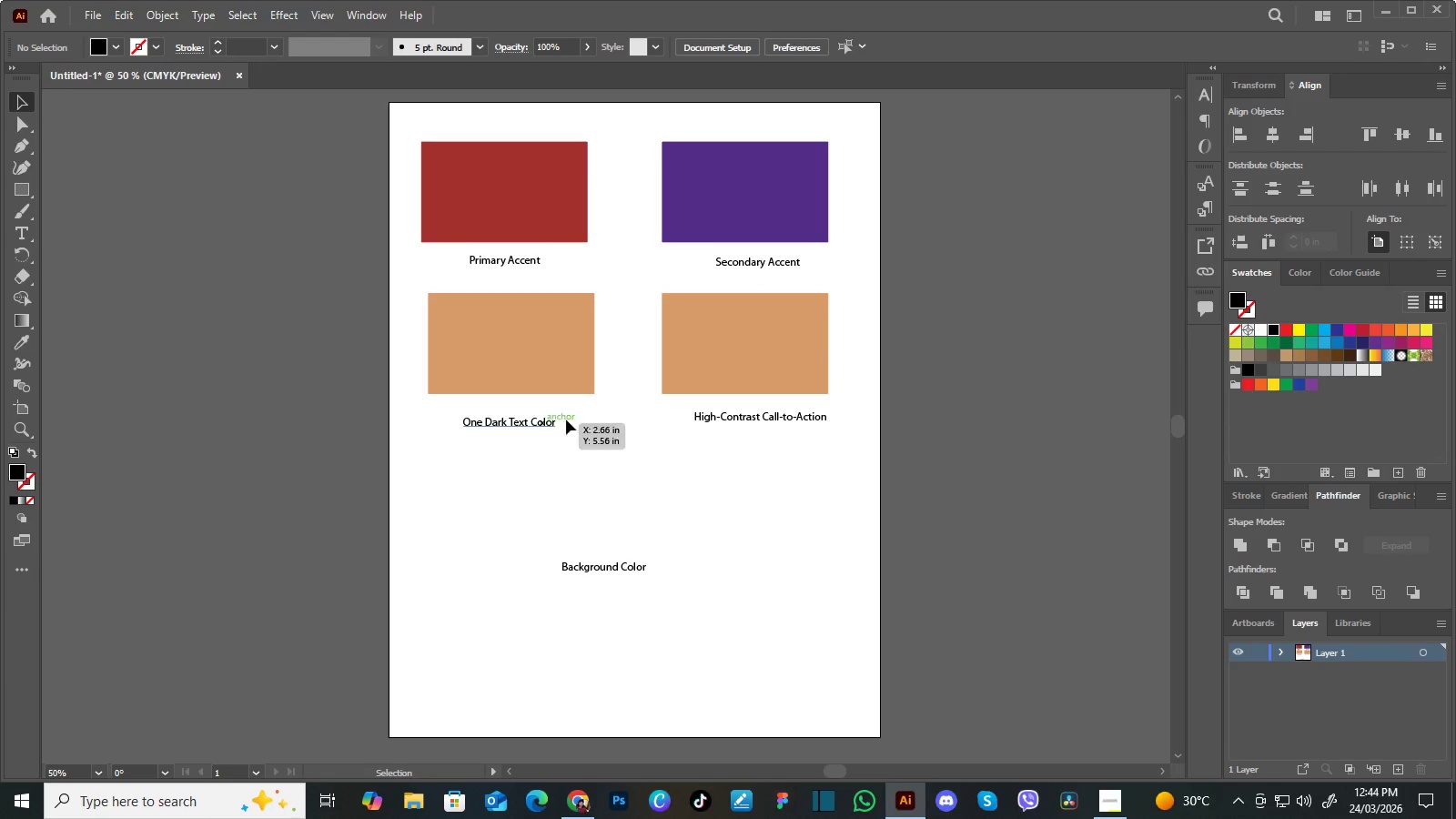 
left_click_drag(start_coordinate=[570, 318], to_coordinate=[531, 475])
 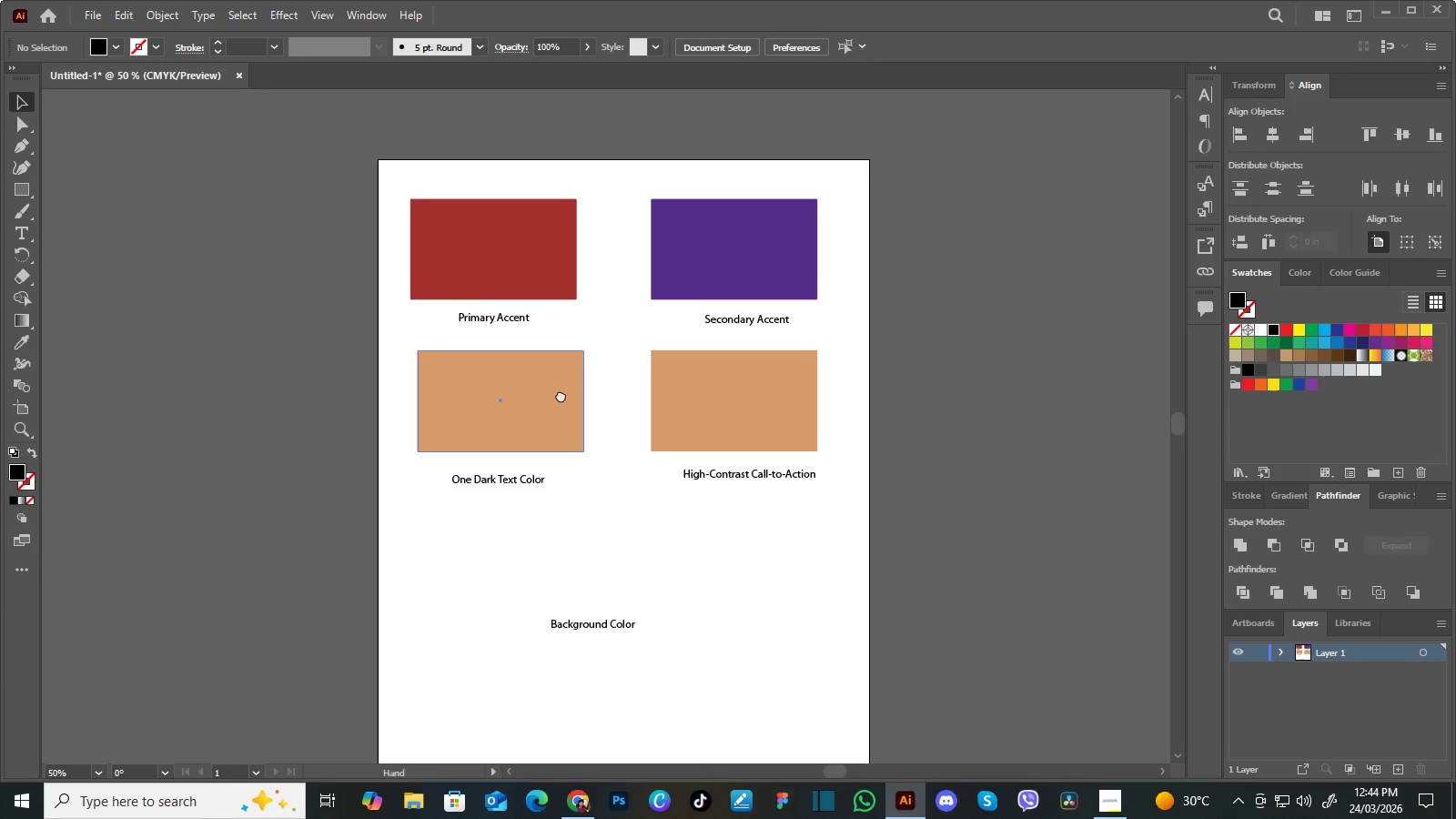 
left_click_drag(start_coordinate=[563, 385], to_coordinate=[555, 421])
 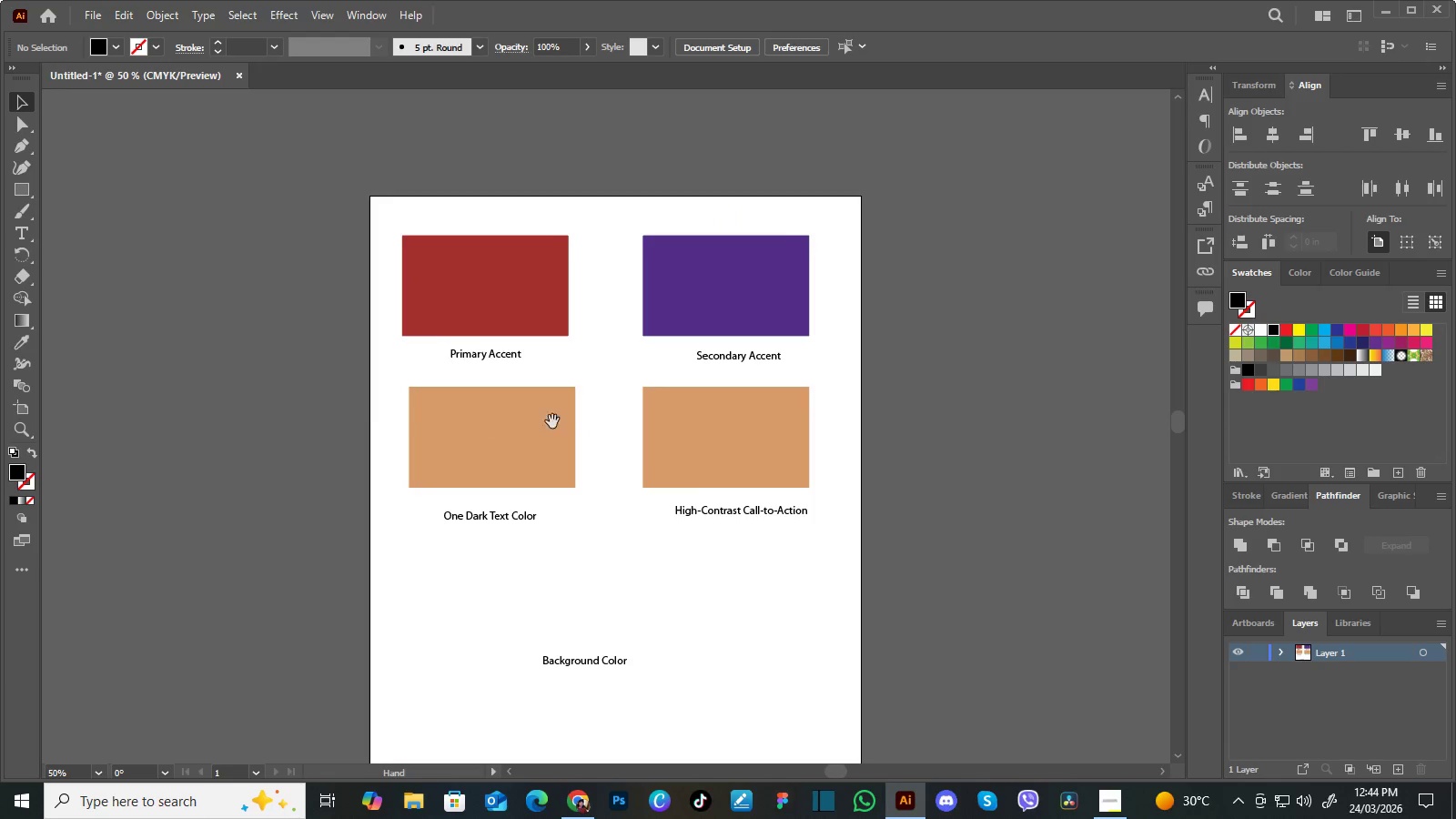 
left_click_drag(start_coordinate=[552, 428], to_coordinate=[565, 359])
 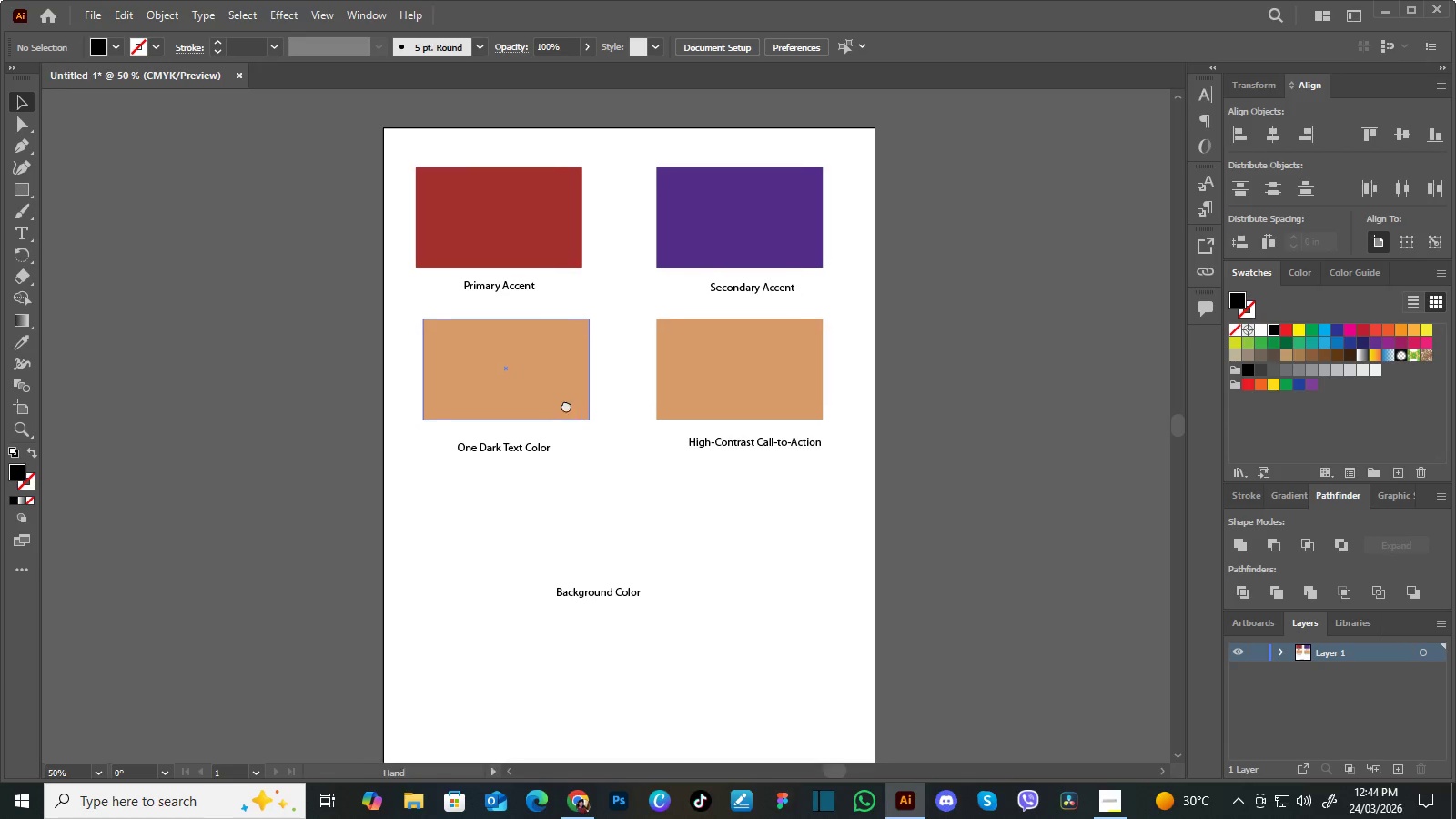 
left_click_drag(start_coordinate=[562, 419], to_coordinate=[570, 389])
 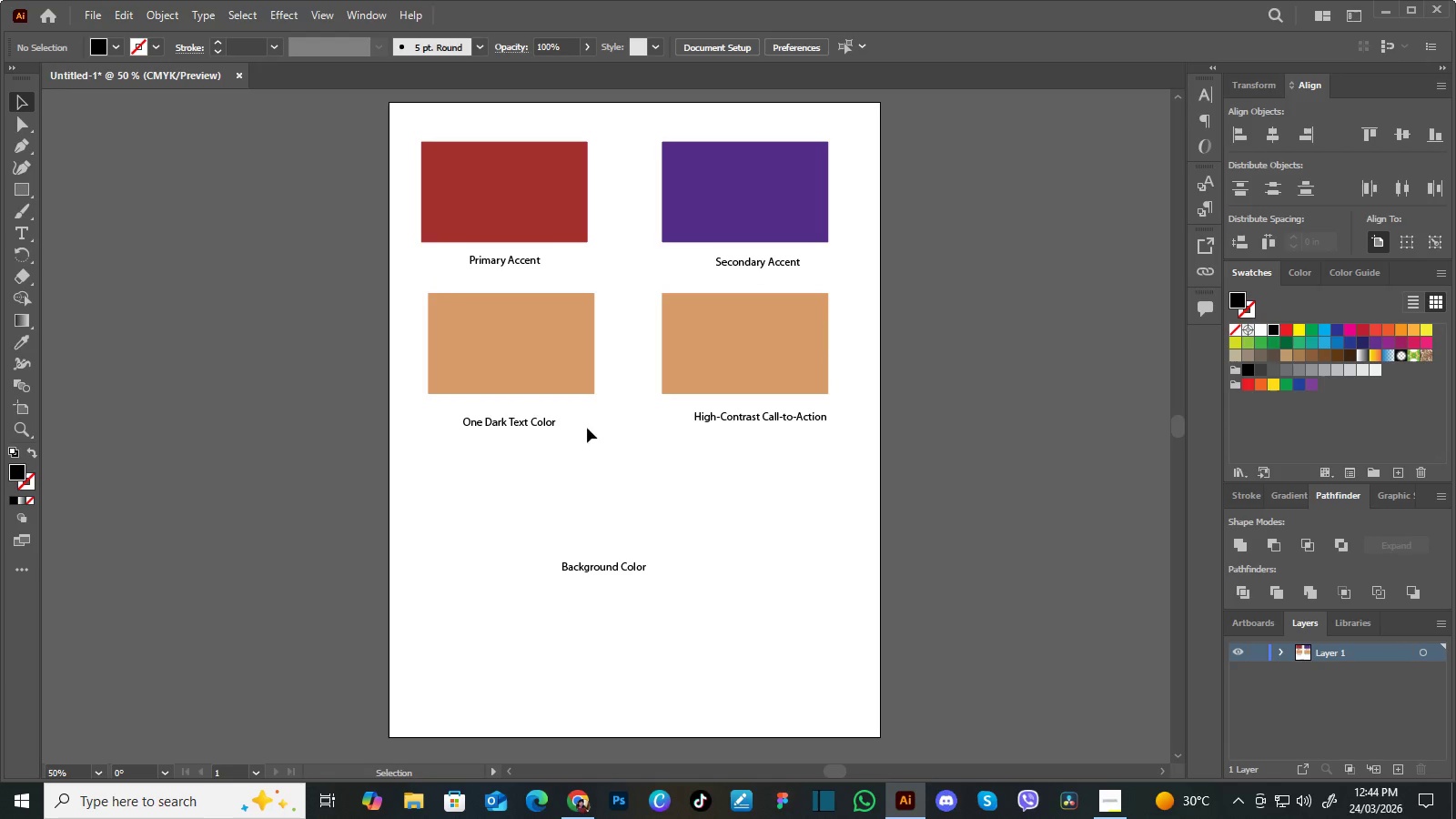 
key(Space)
 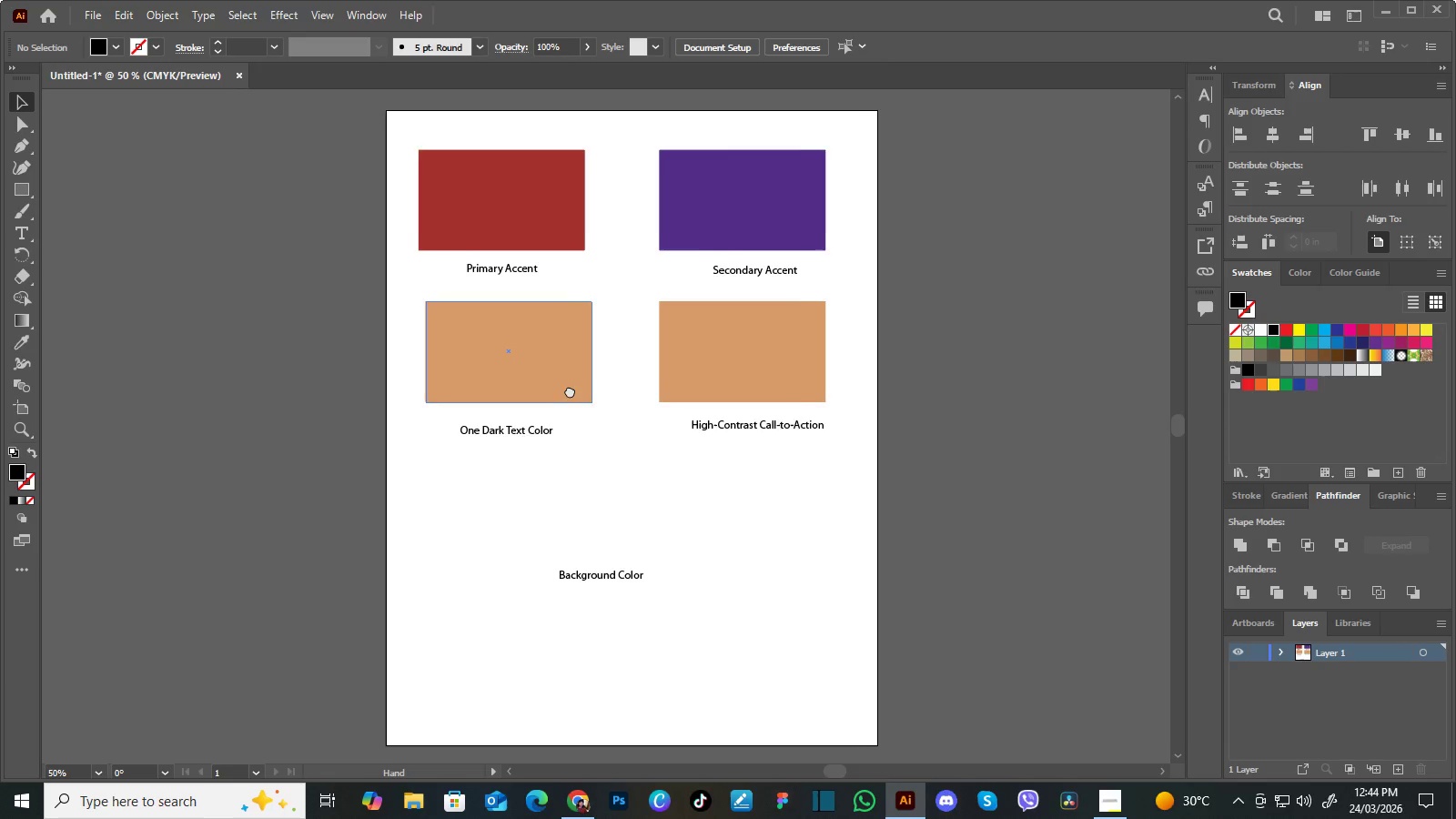 
key(Space)
 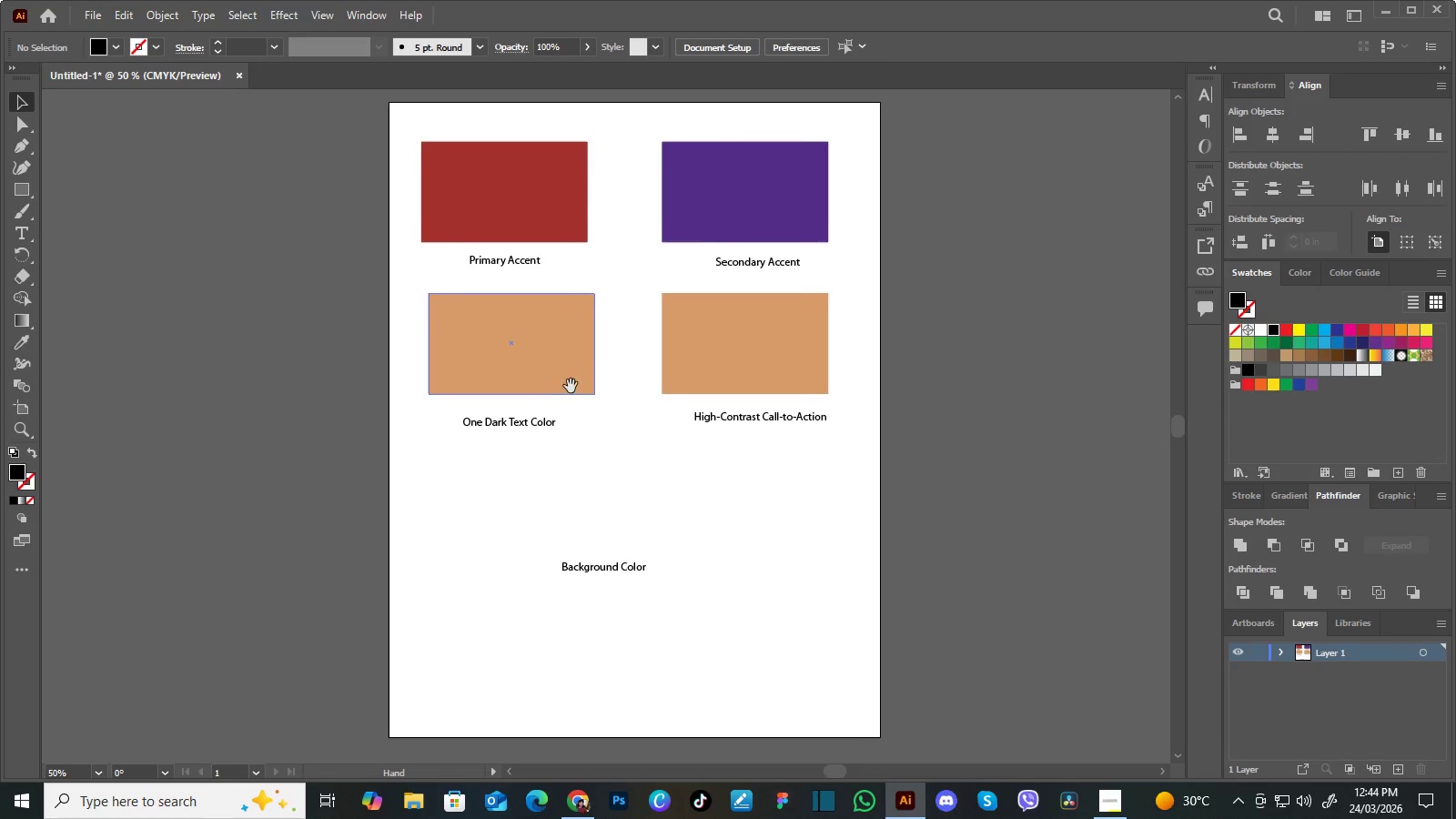 
key(Space)
 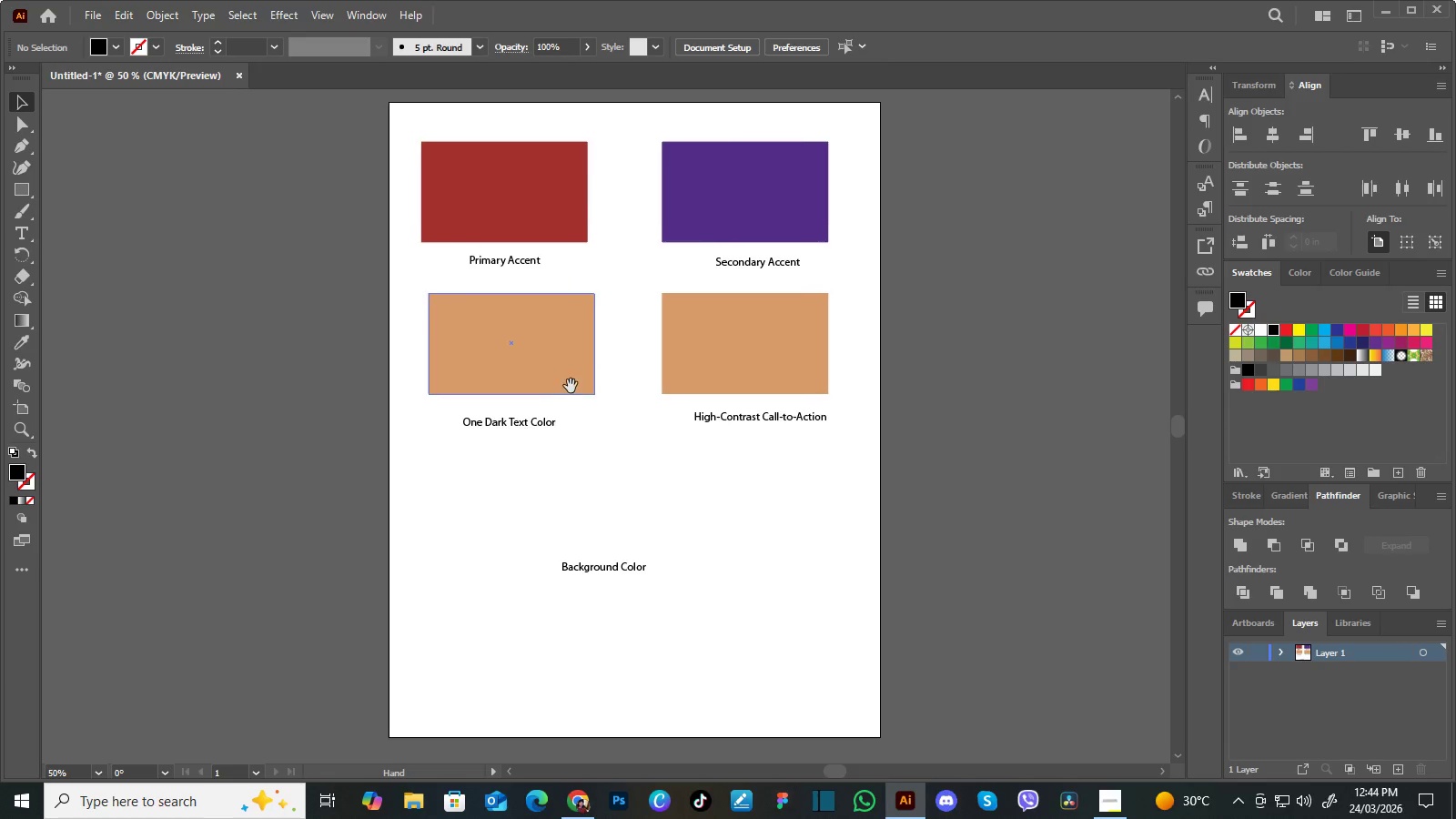 
key(Space)
 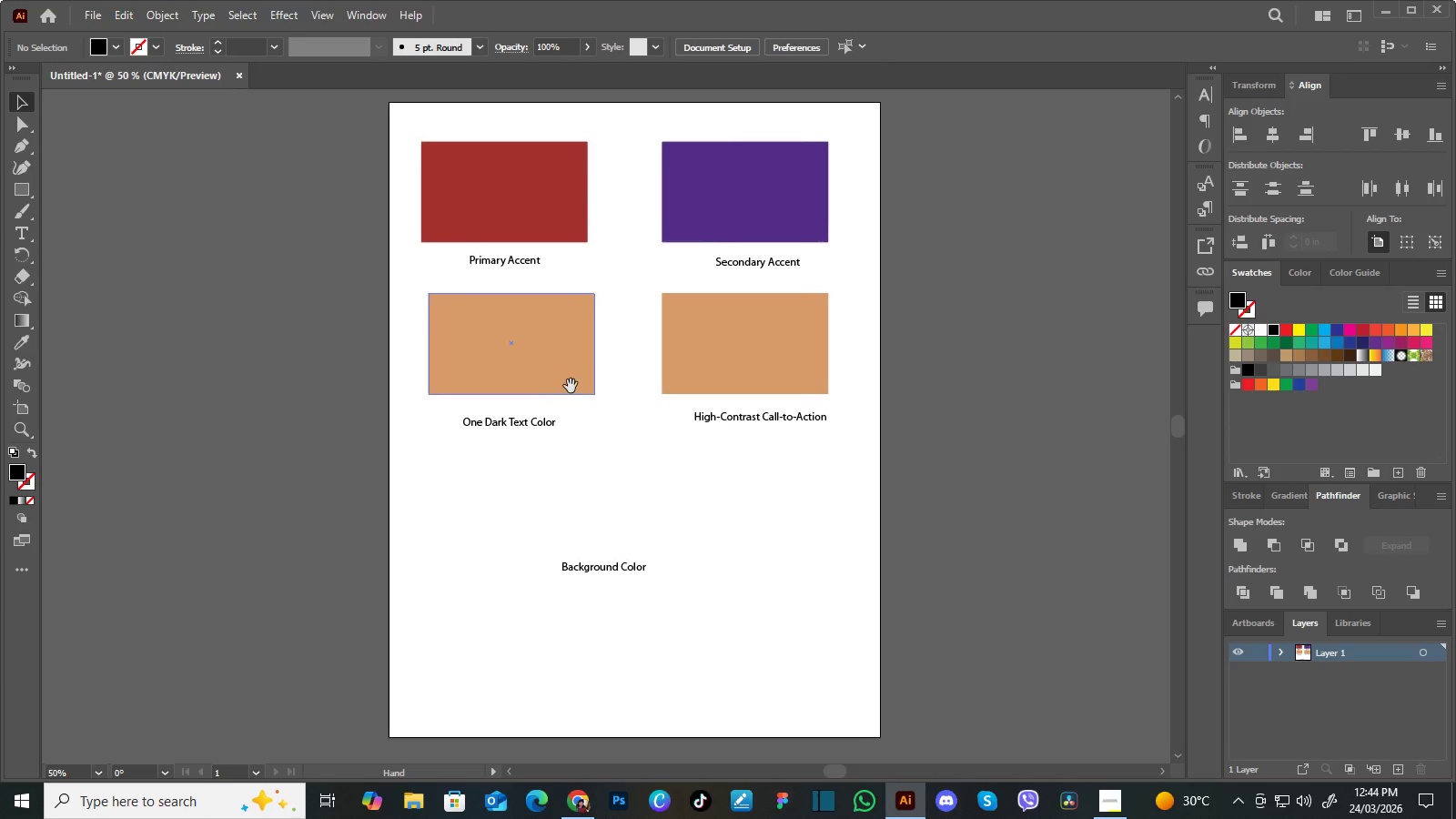 
key(Space)
 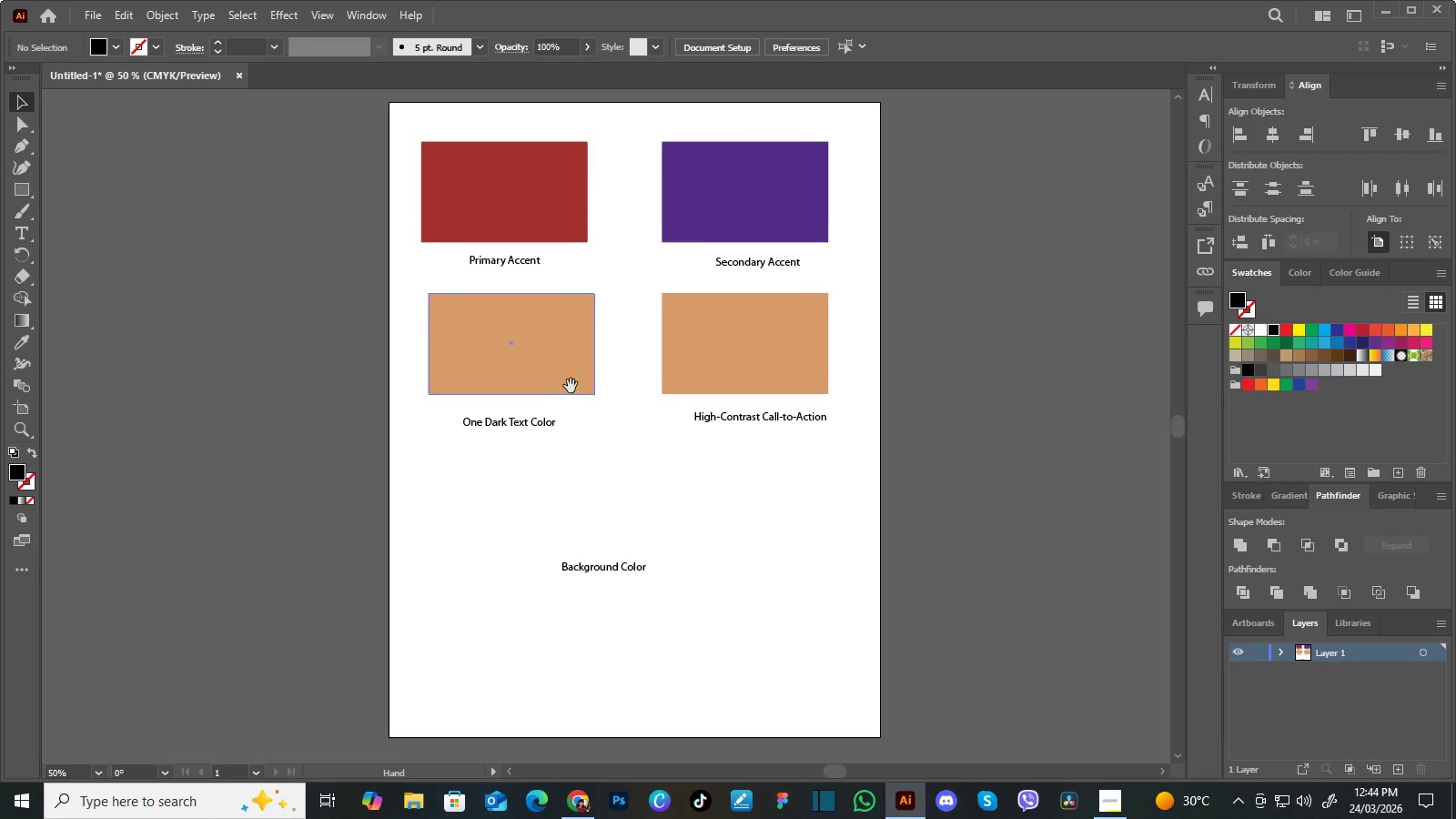 
key(Space)
 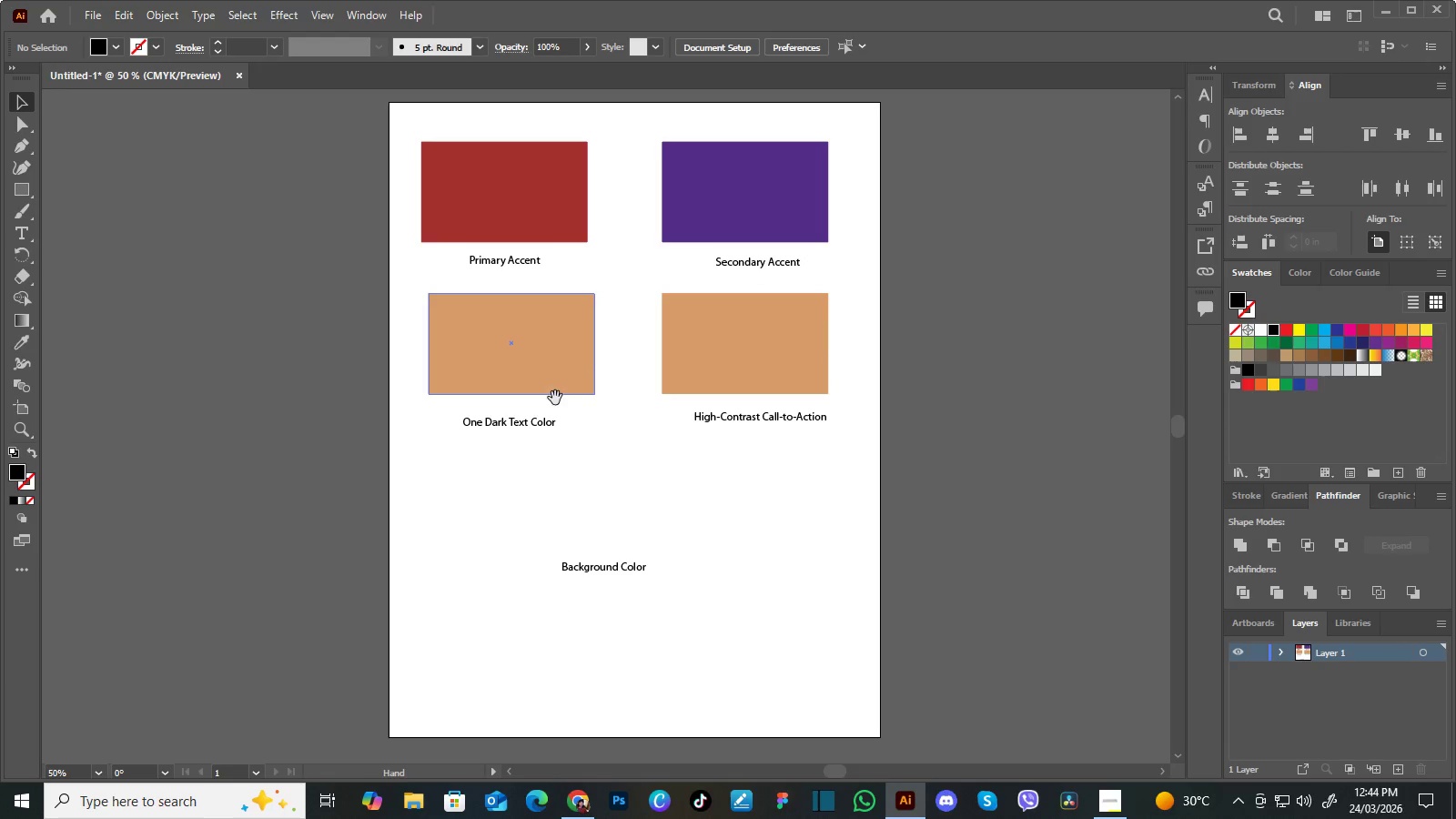 
key(Space)
 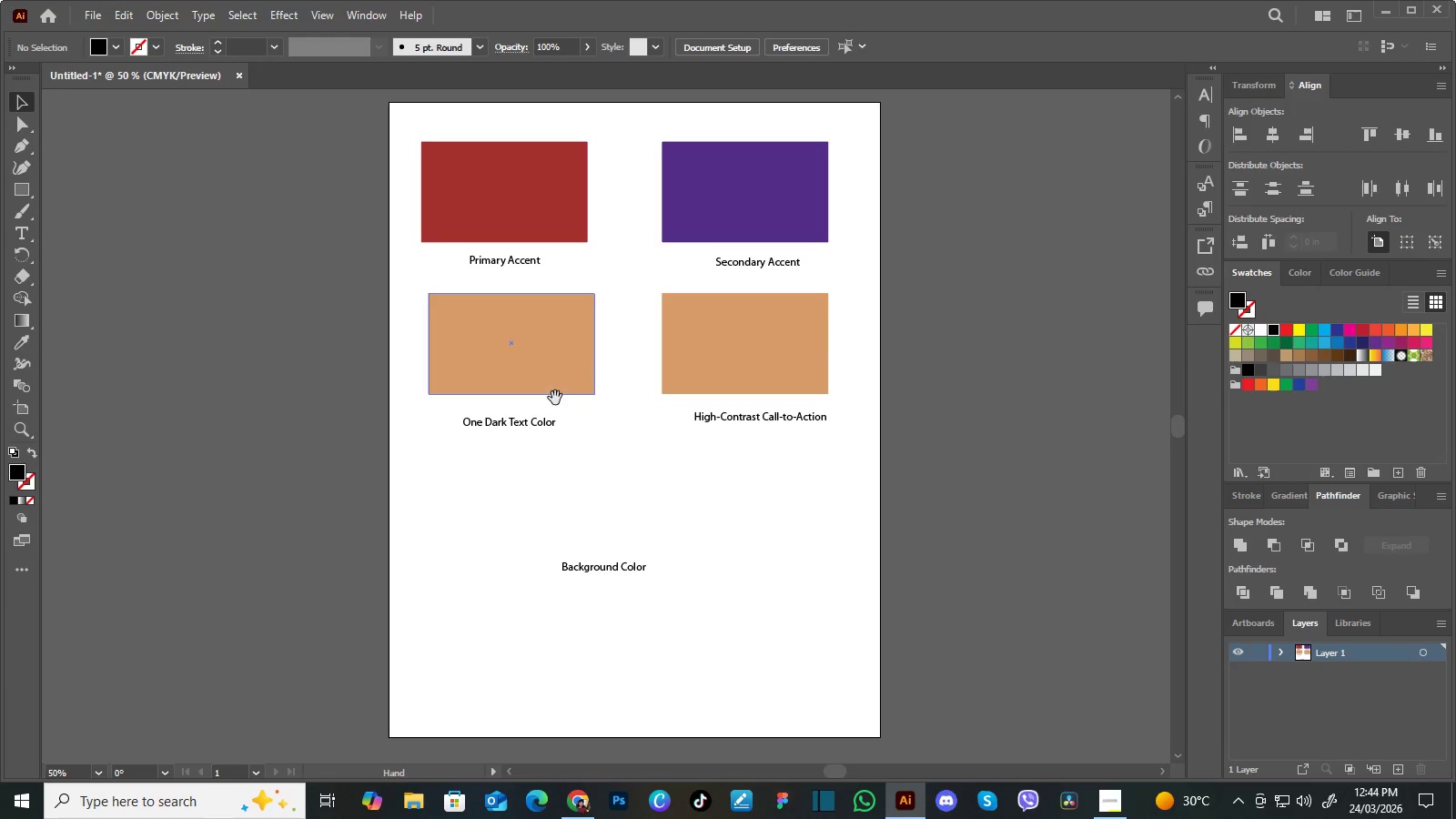 
key(Space)
 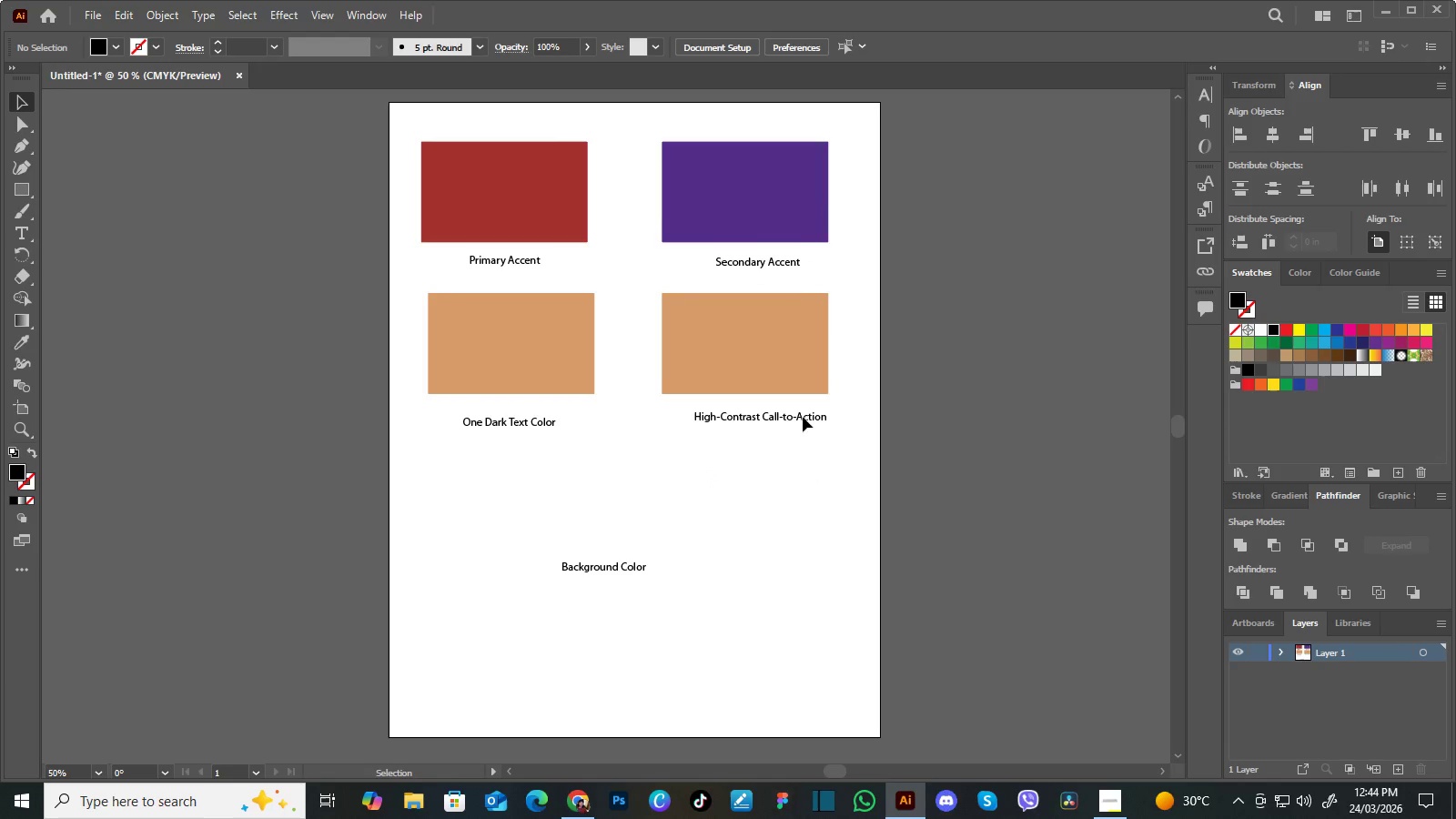 
wait(5.56)
 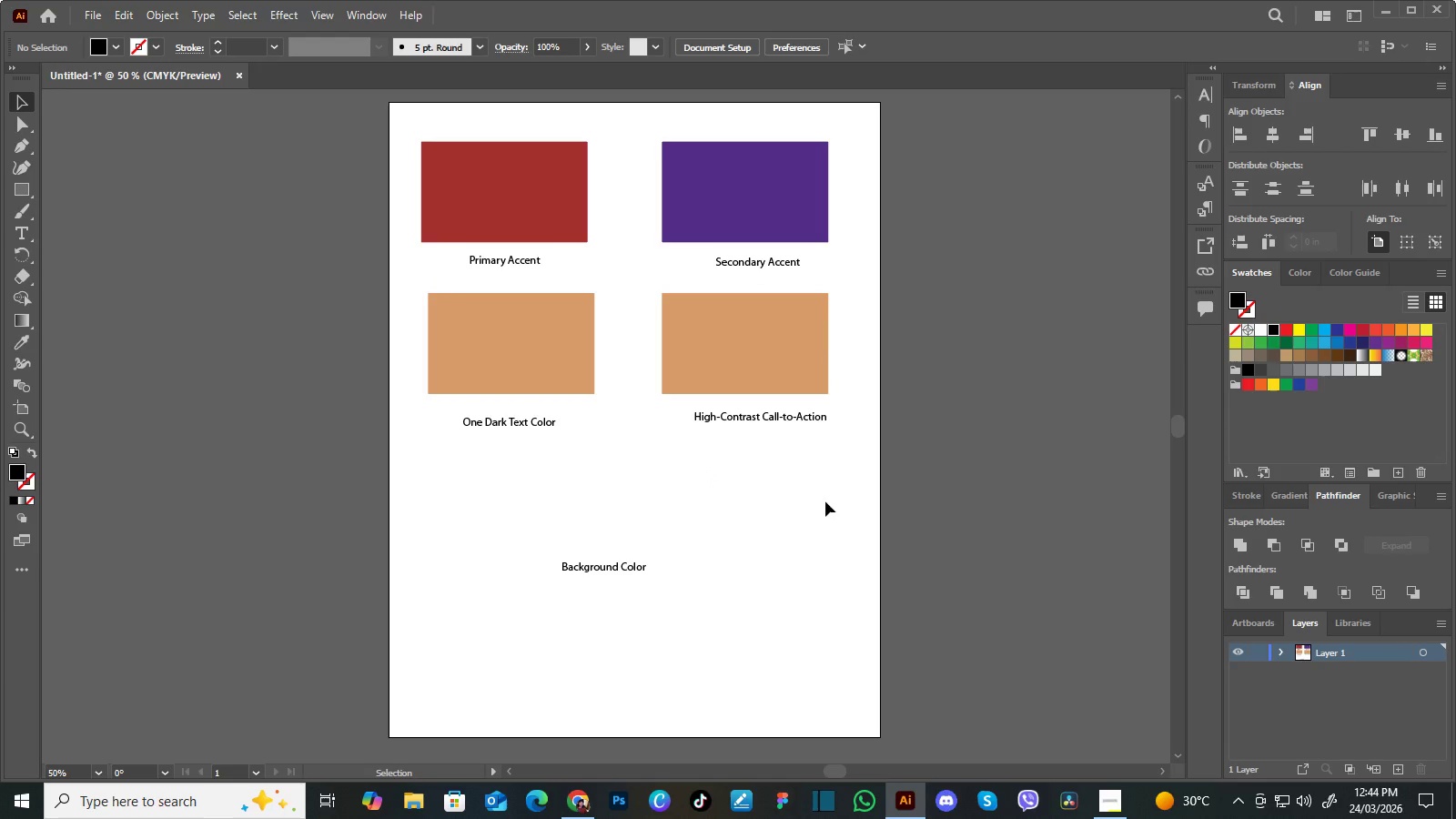 
left_click([87, 17])
 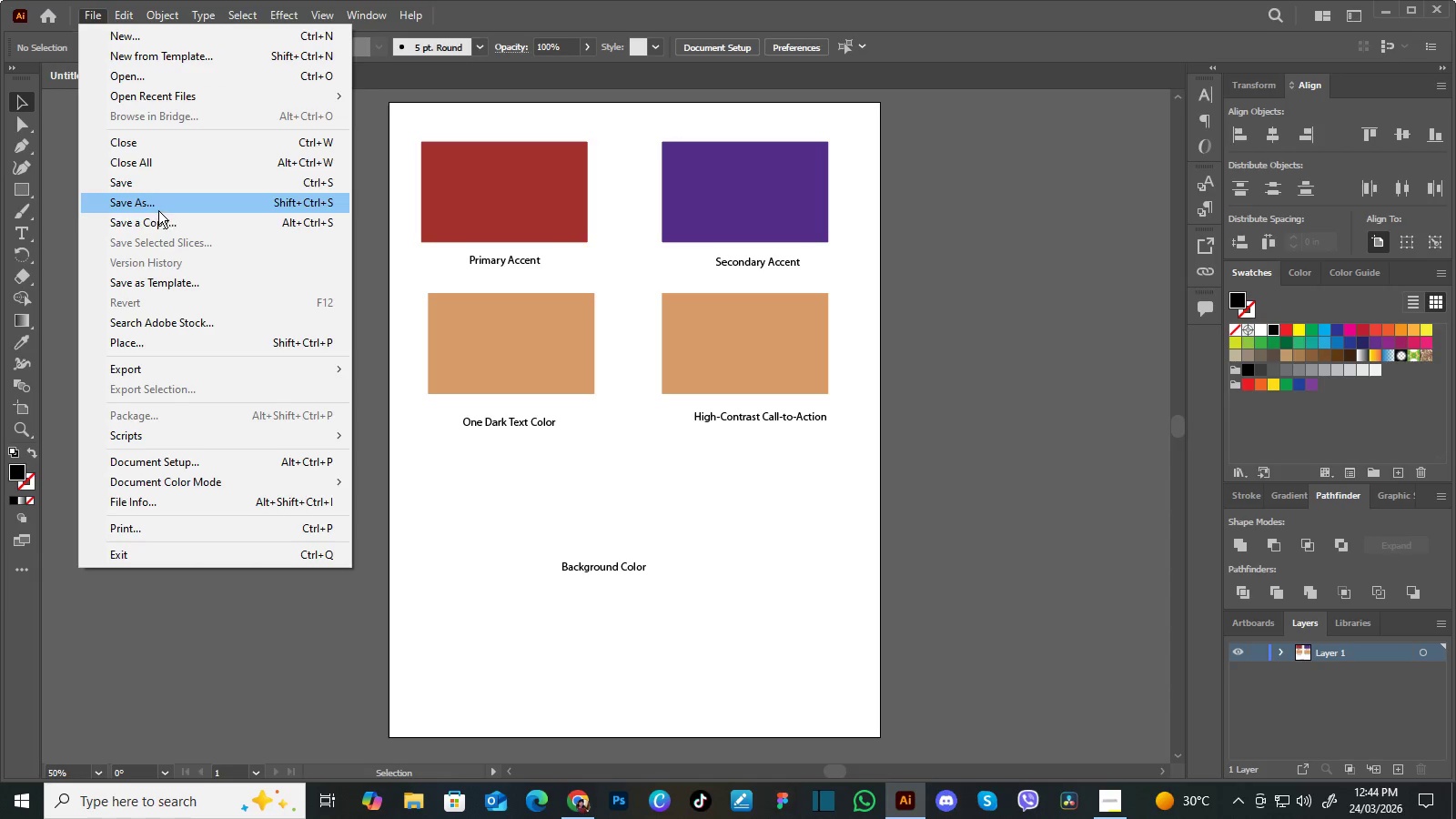 
left_click([161, 207])
 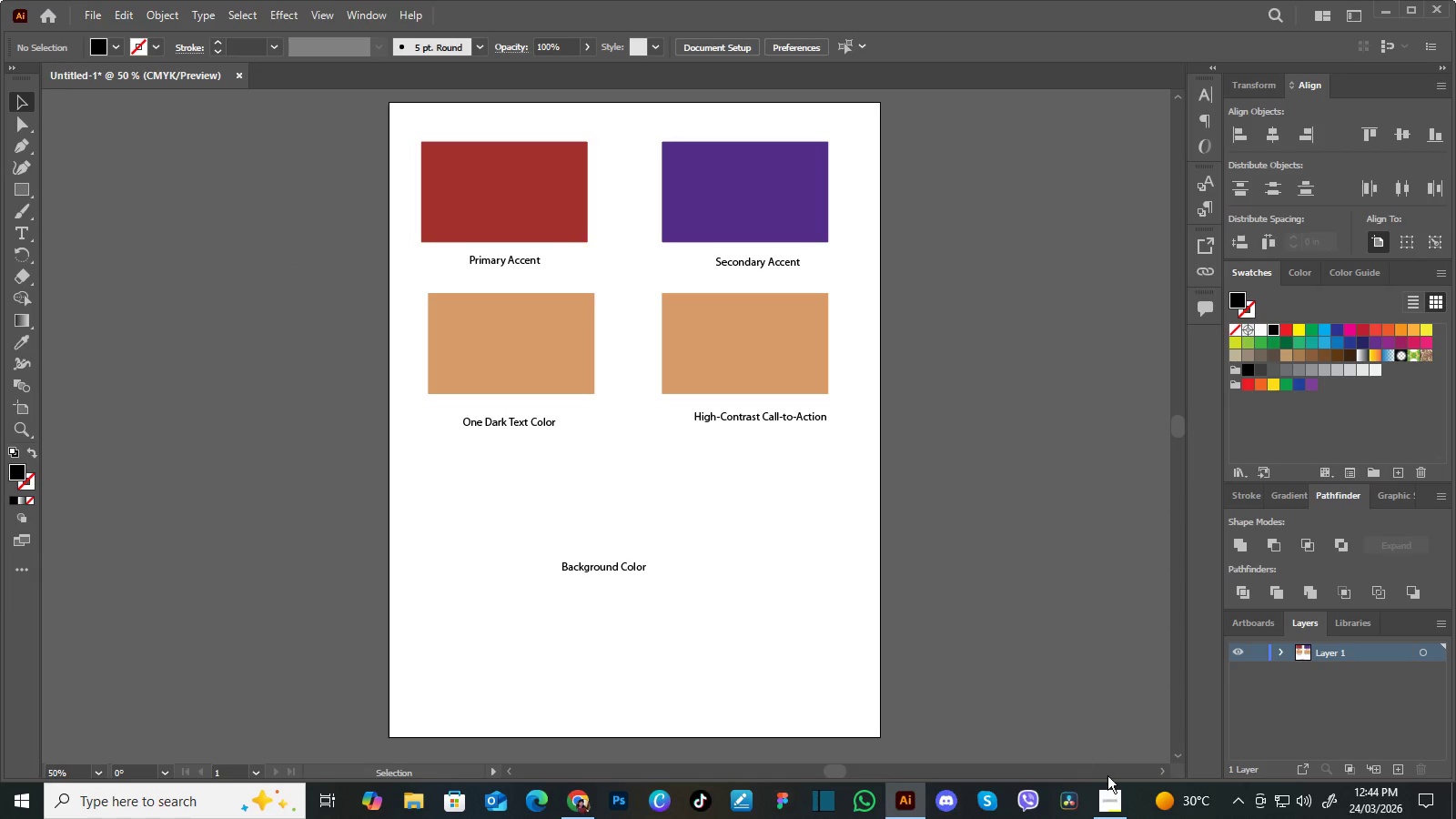 
left_click([1112, 790])